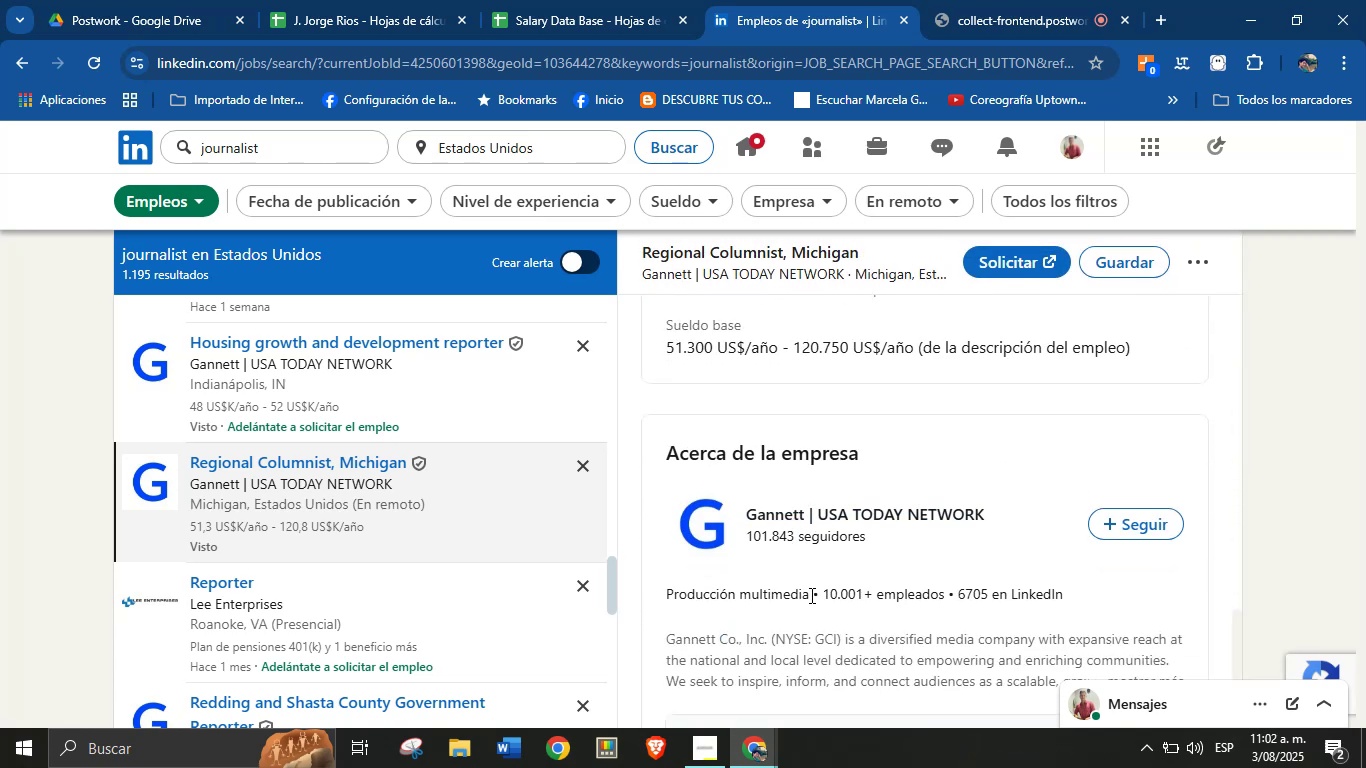 
left_click_drag(start_coordinate=[806, 597], to_coordinate=[668, 595])
 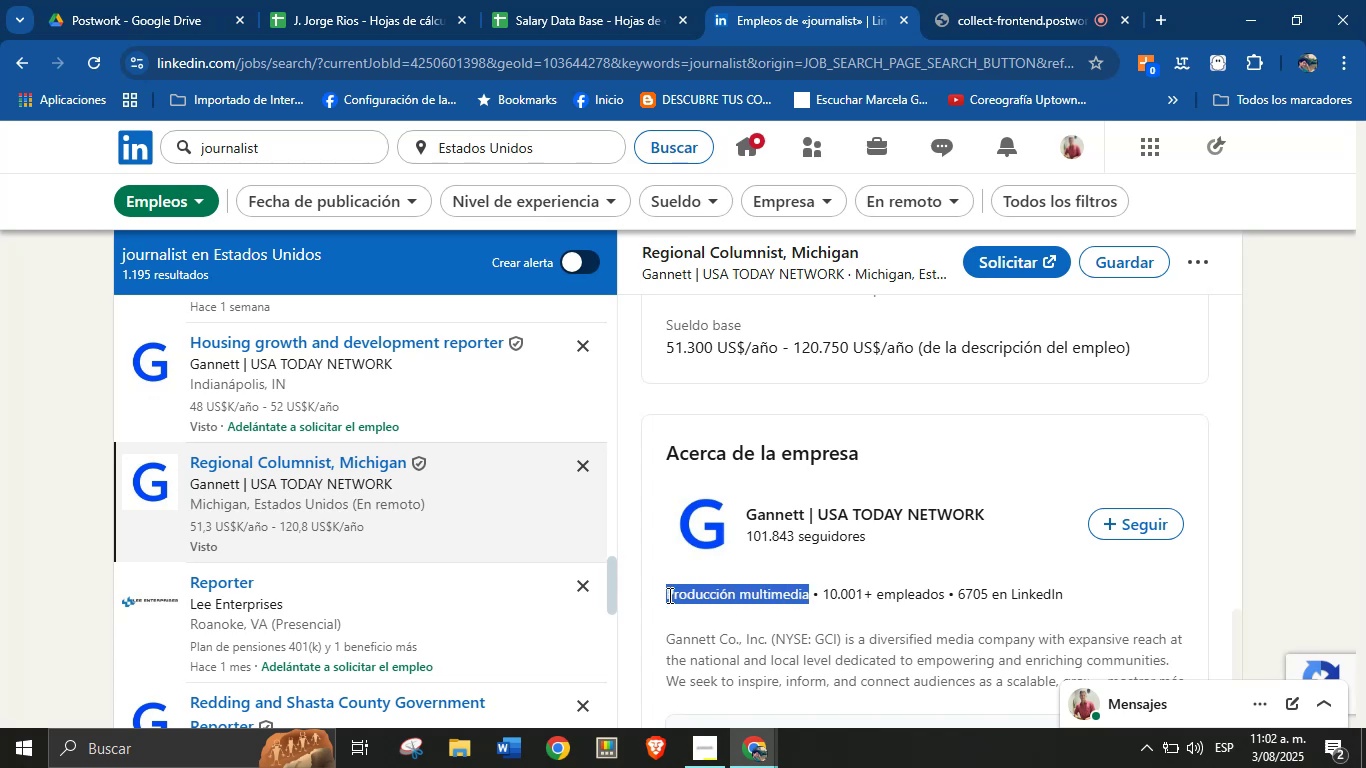 
key(Alt+Control+ControlLeft)
 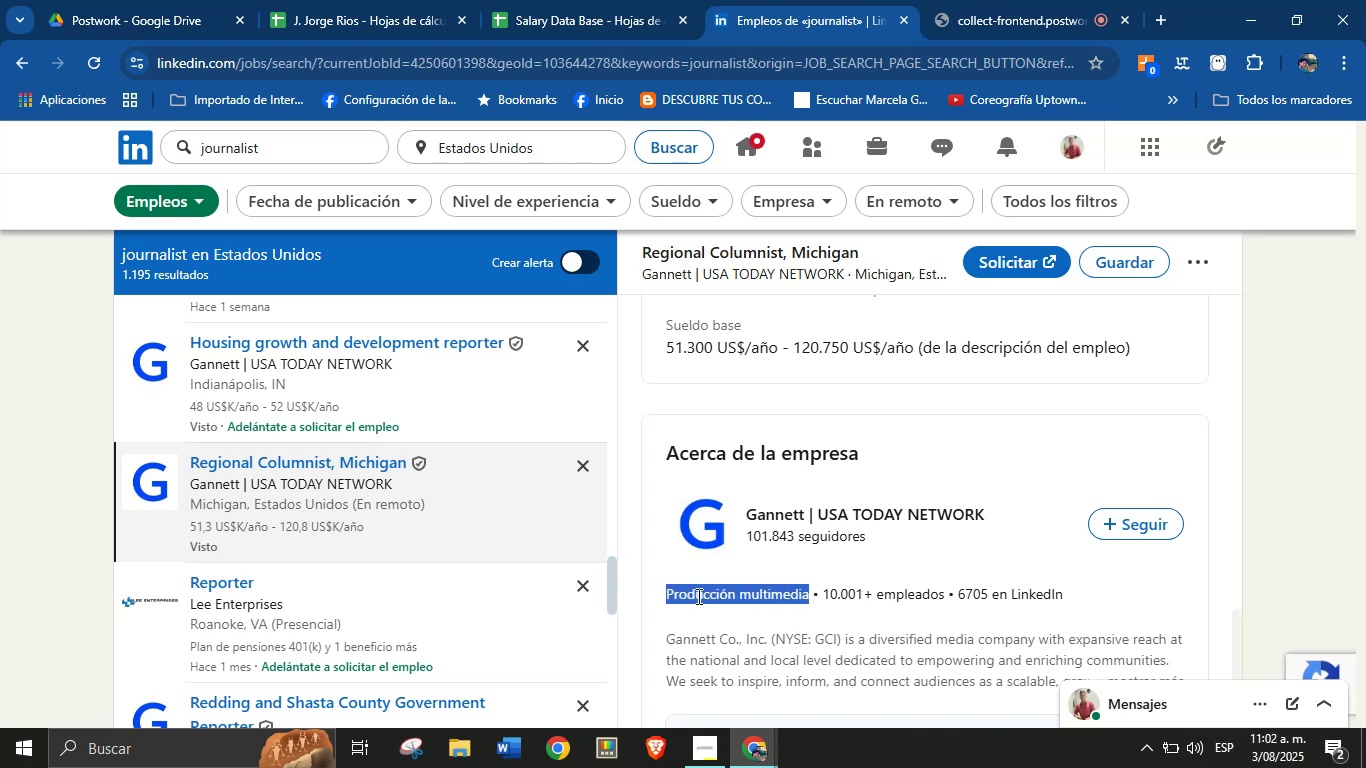 
key(Alt+AltLeft)
 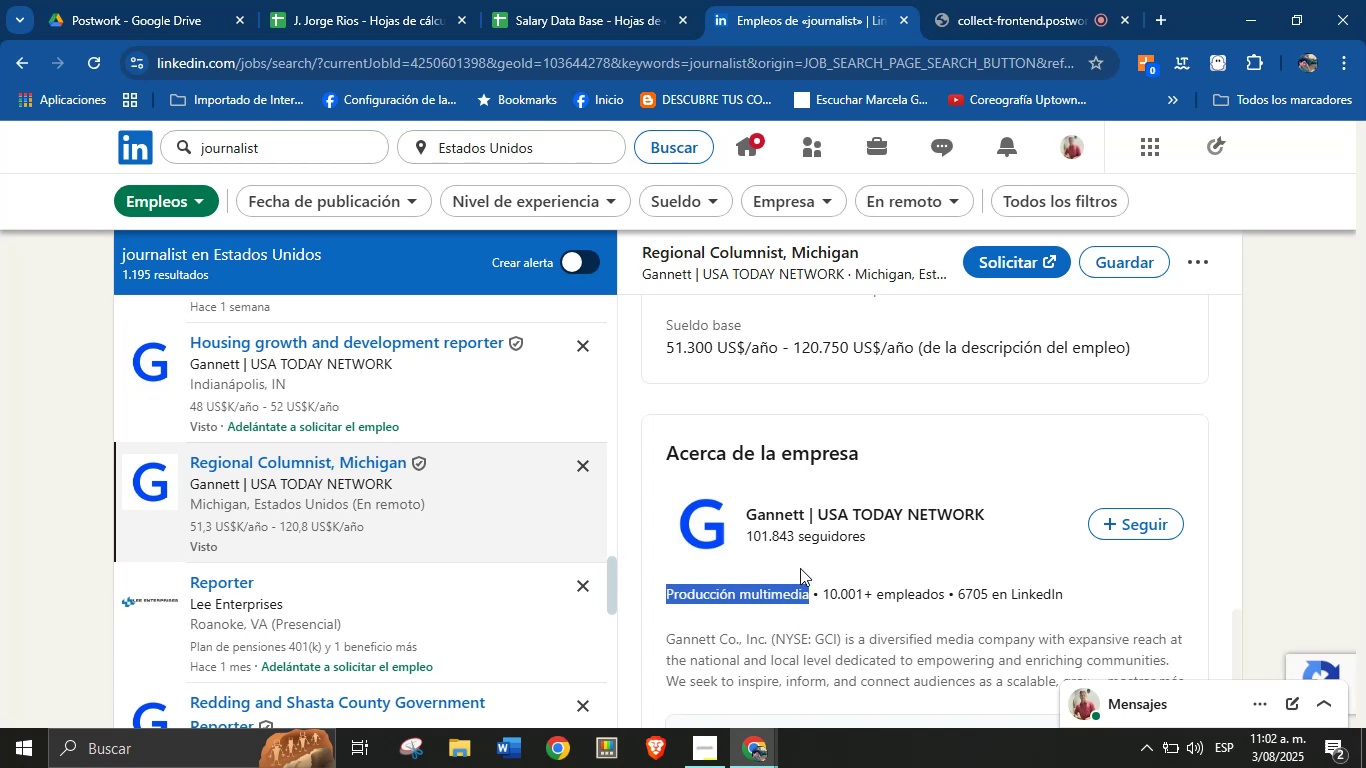 
key(Alt+Control+C)
 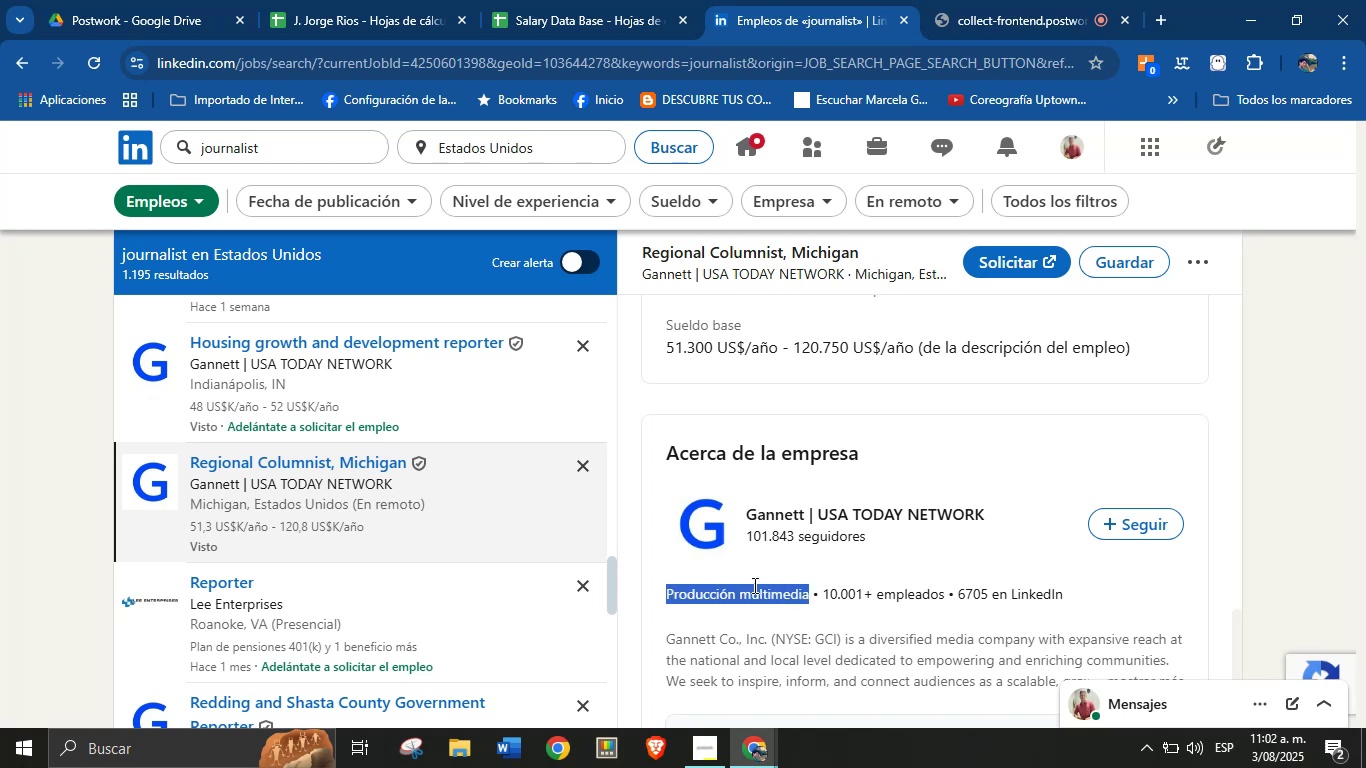 
scroll: coordinate [825, 565], scroll_direction: down, amount: 2.0
 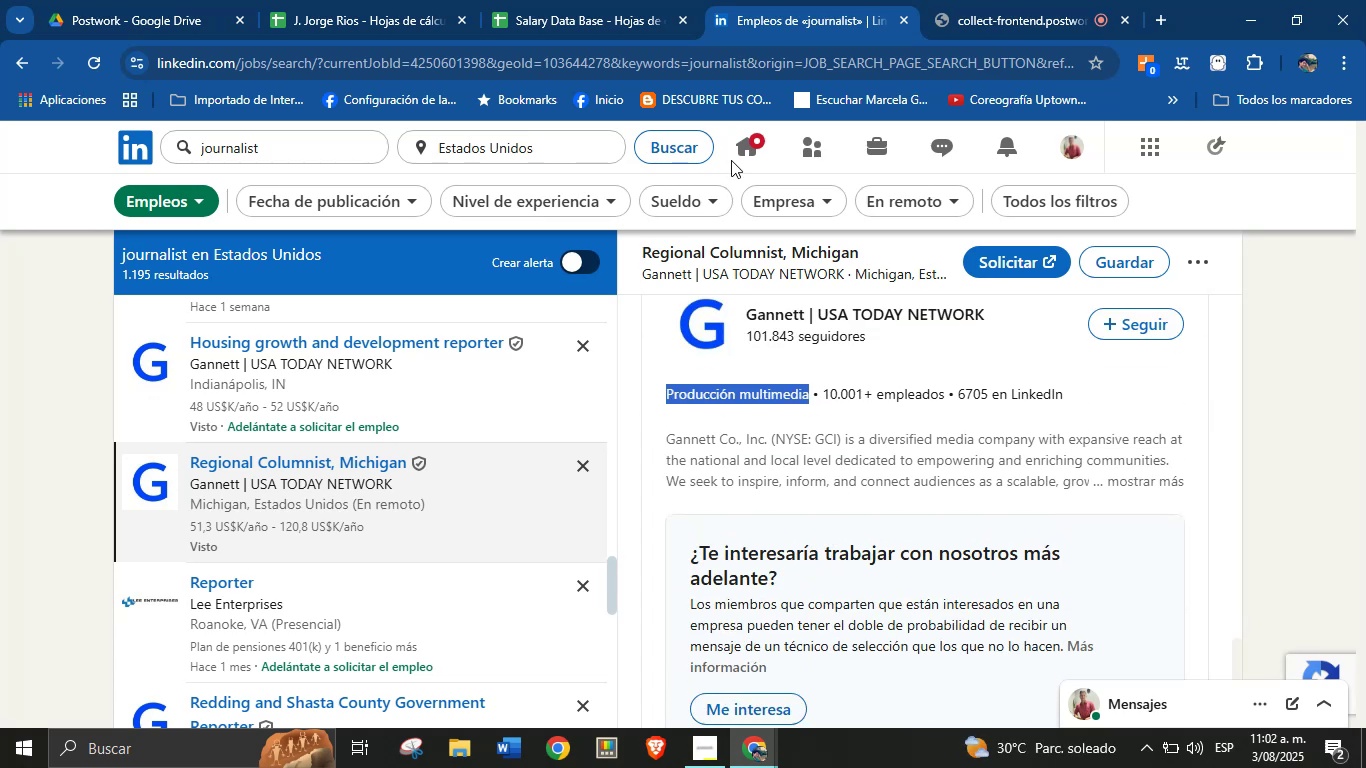 
left_click([616, 0])
 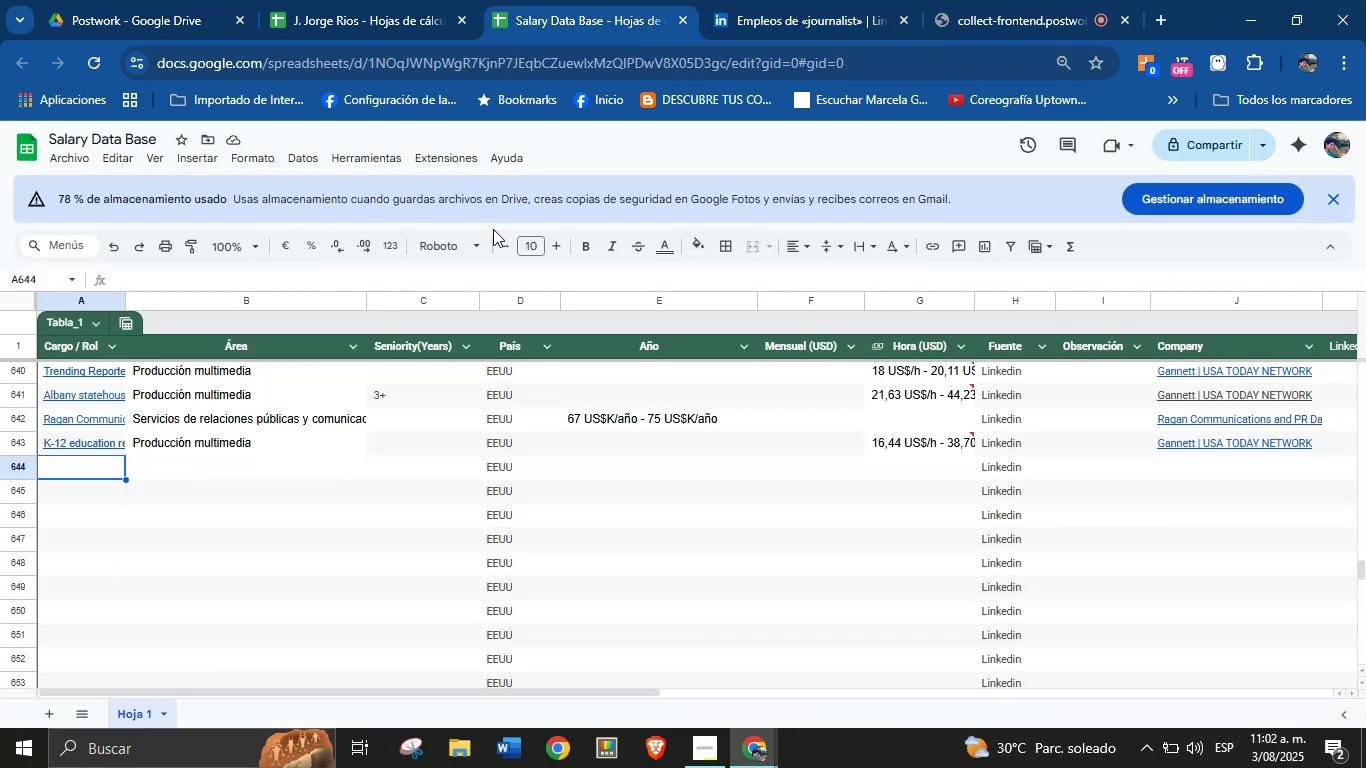 
key(Meta+MetaLeft)
 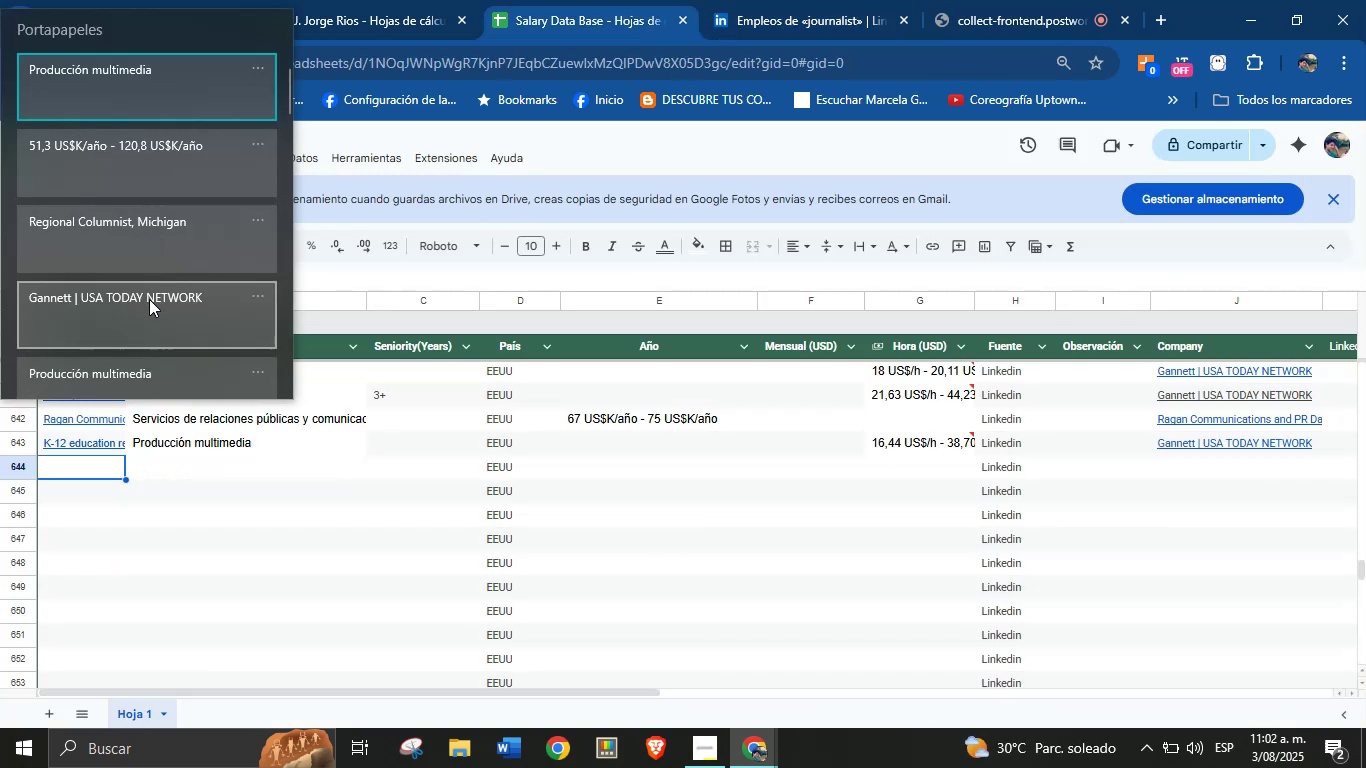 
key(Meta+V)
 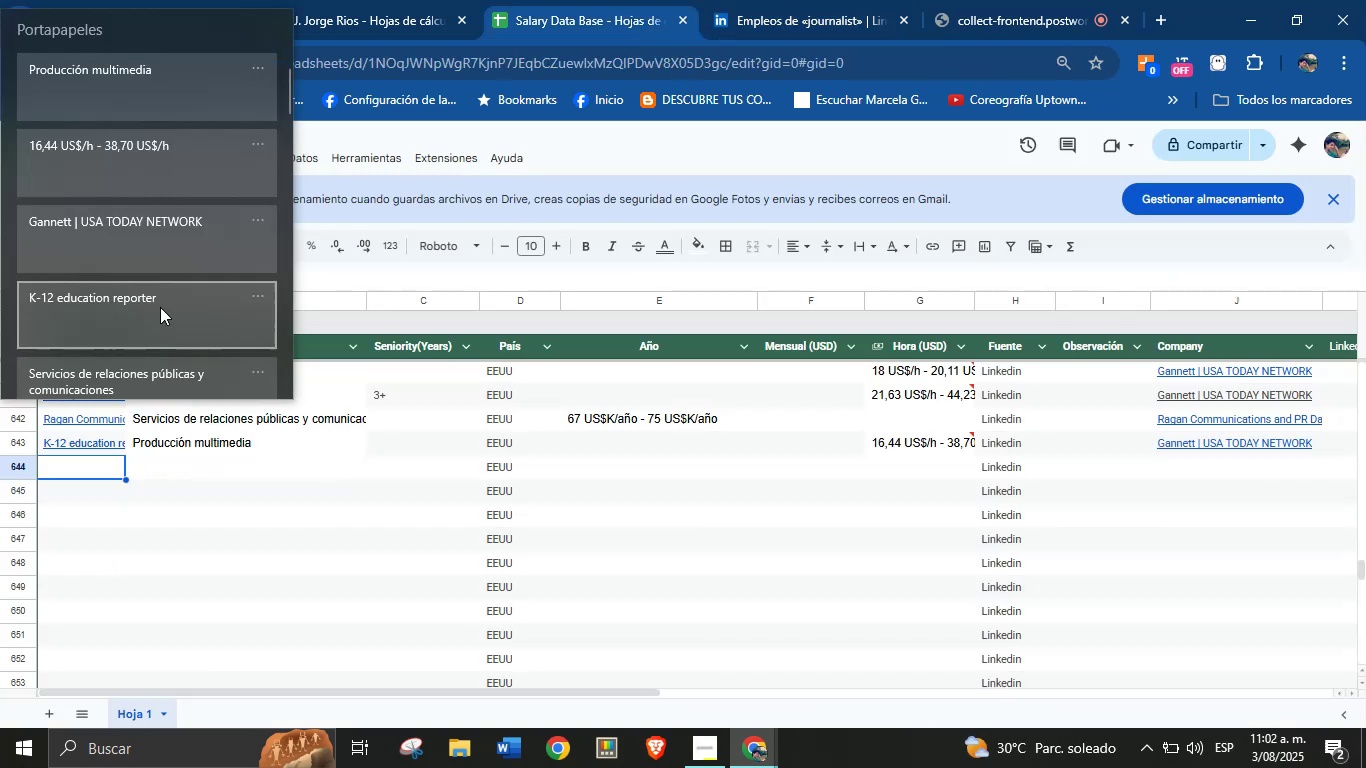 
key(Meta+MetaLeft)
 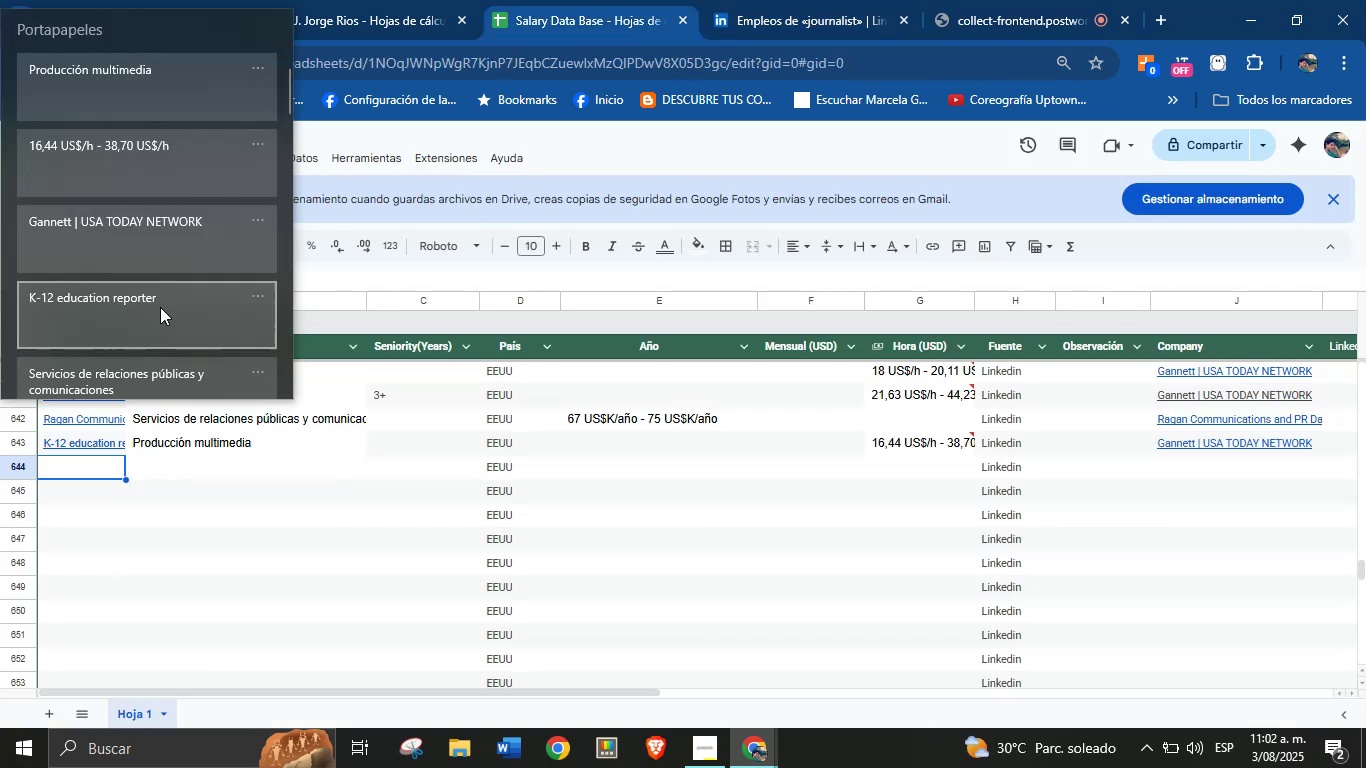 
left_click([158, 246])
 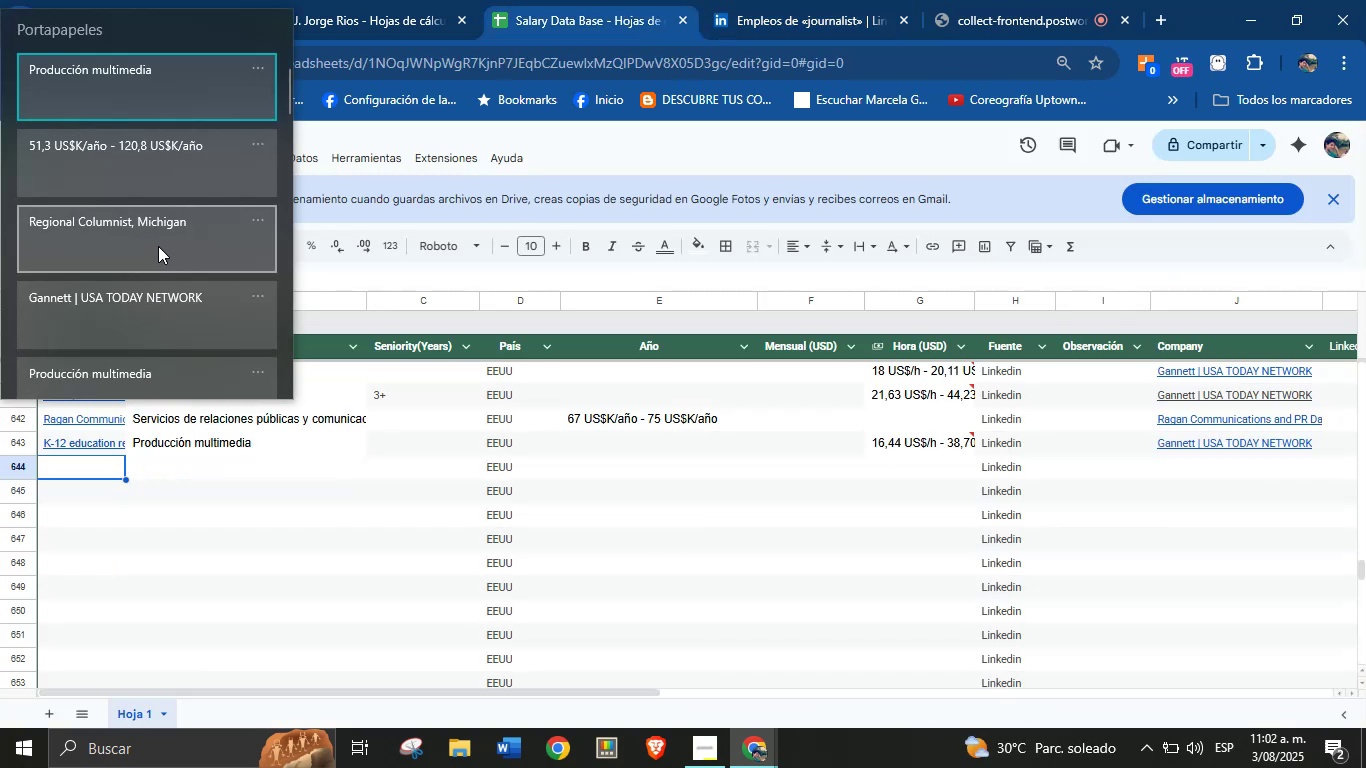 
key(Control+ControlLeft)
 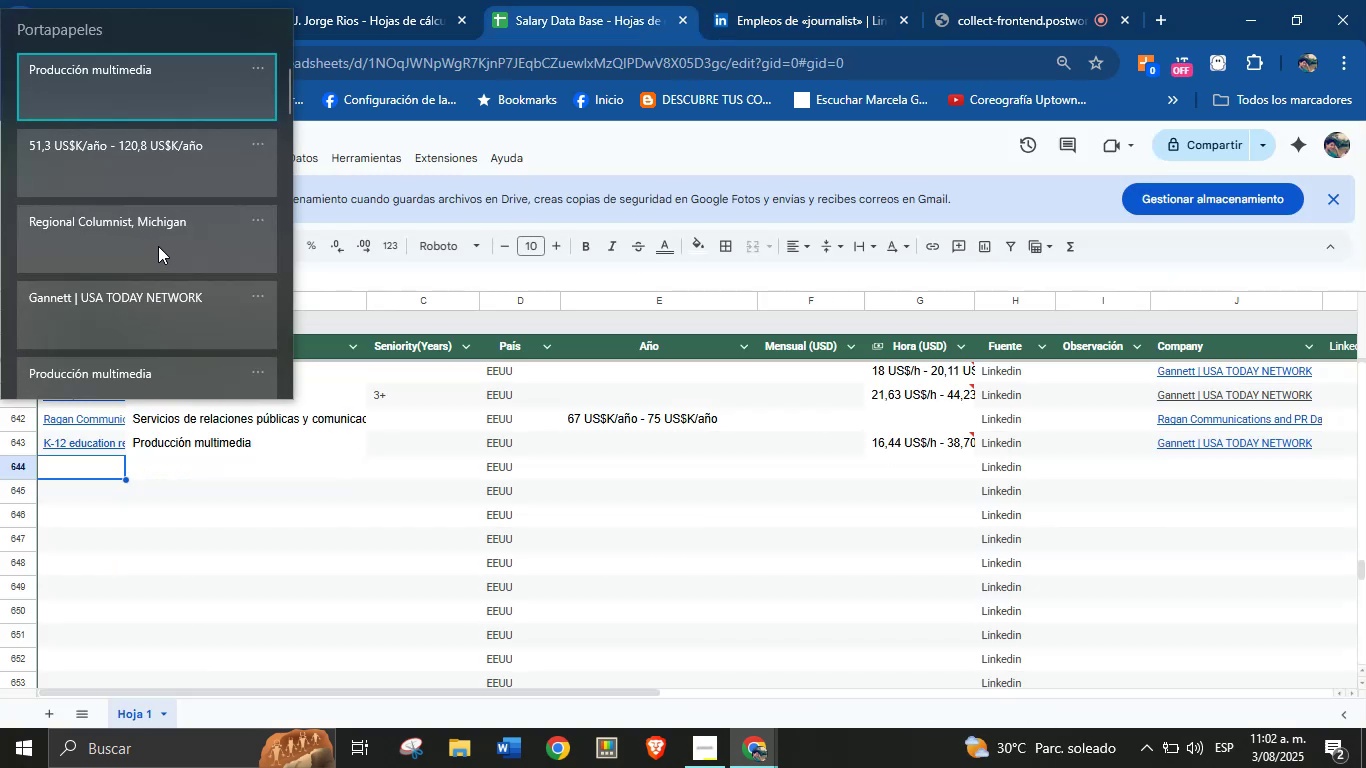 
key(Control+V)
 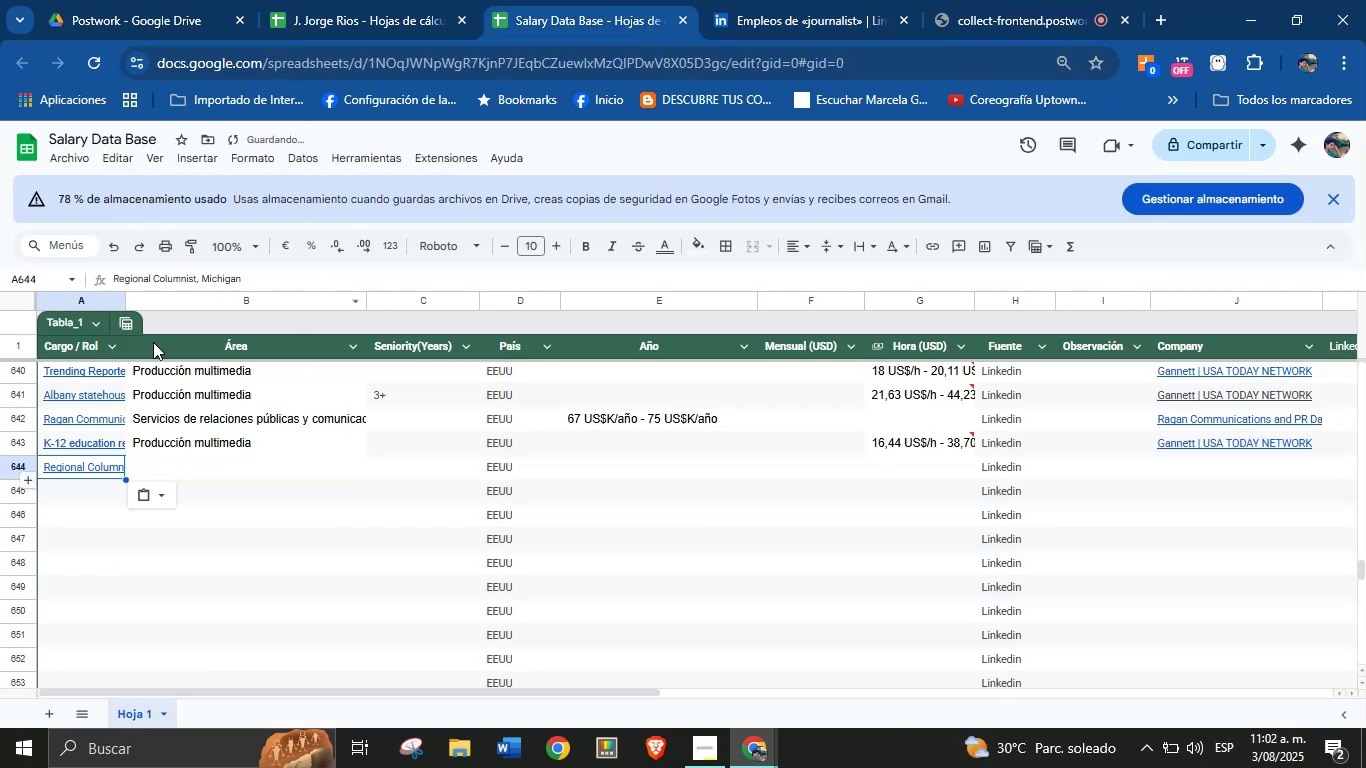 
key(Control+ControlLeft)
 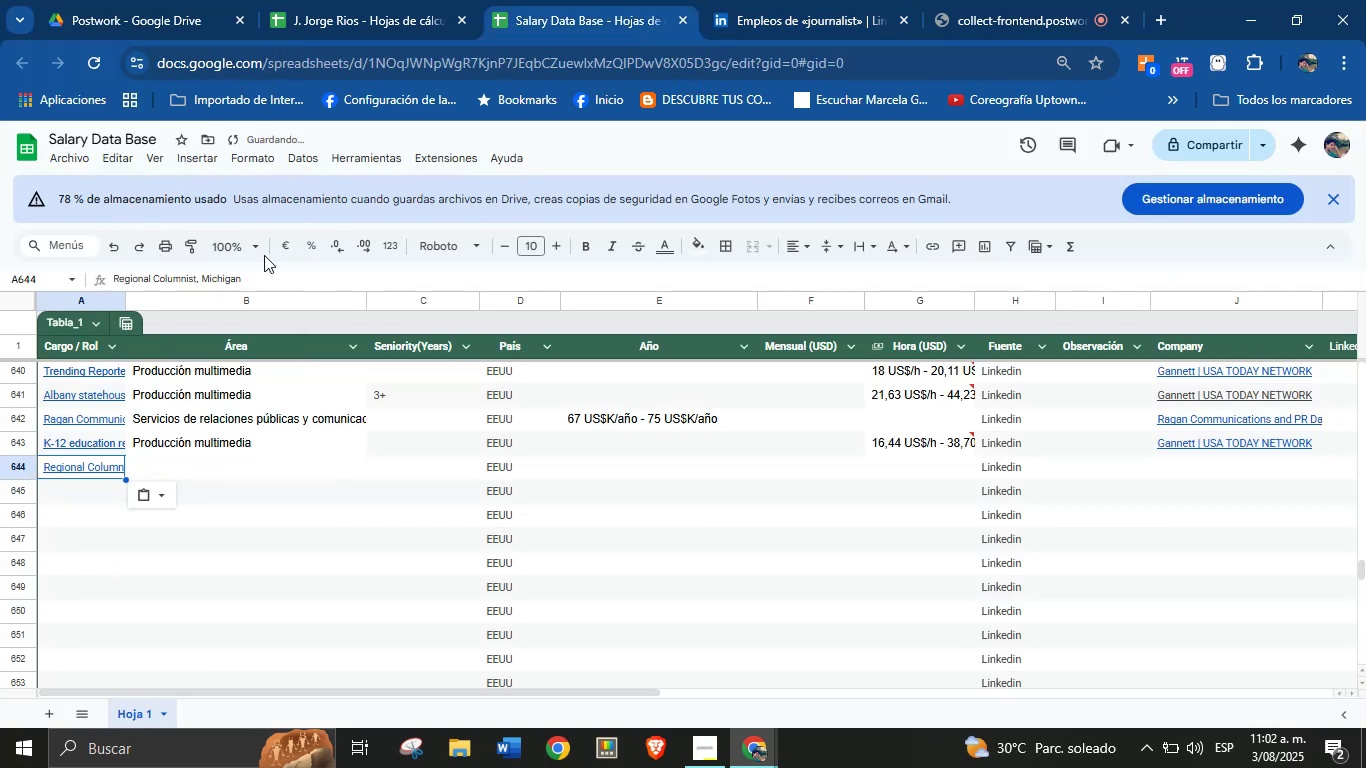 
key(Break)
 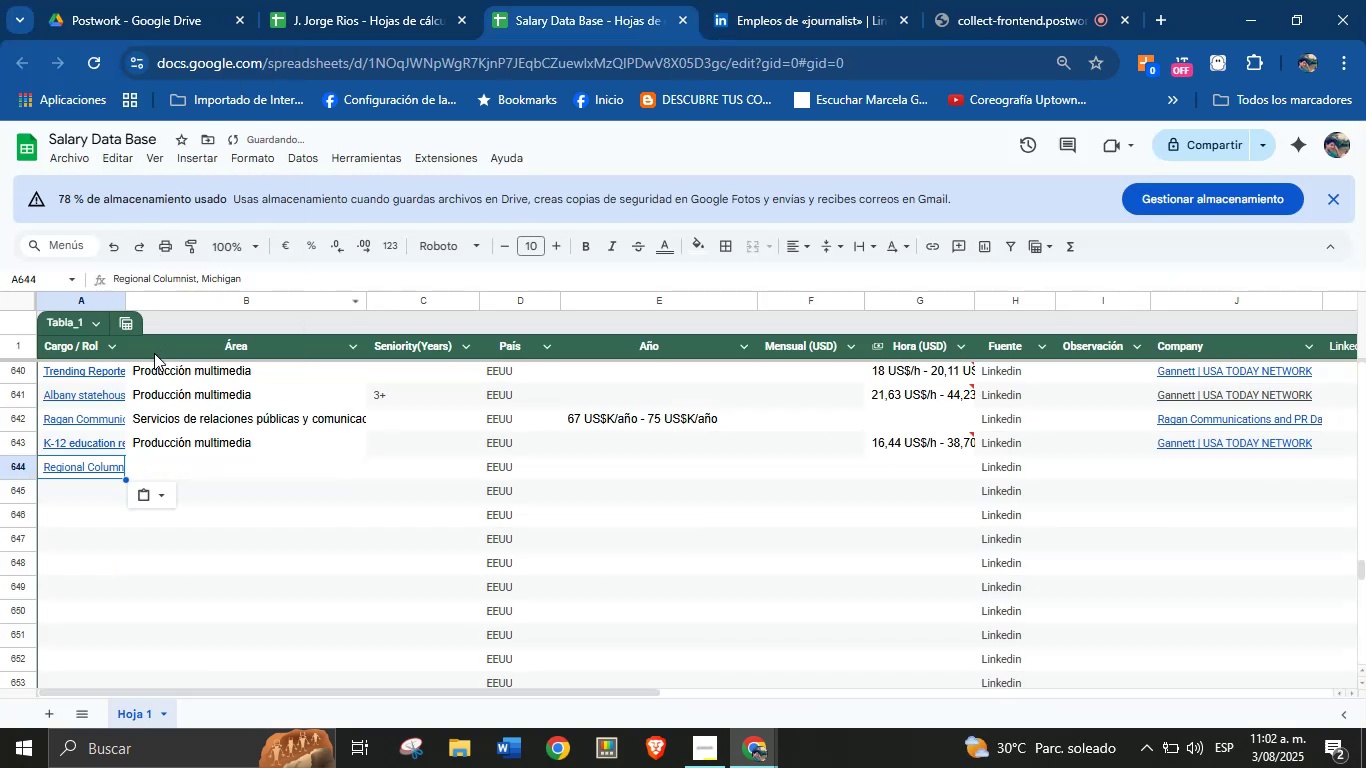 
key(Control+V)
 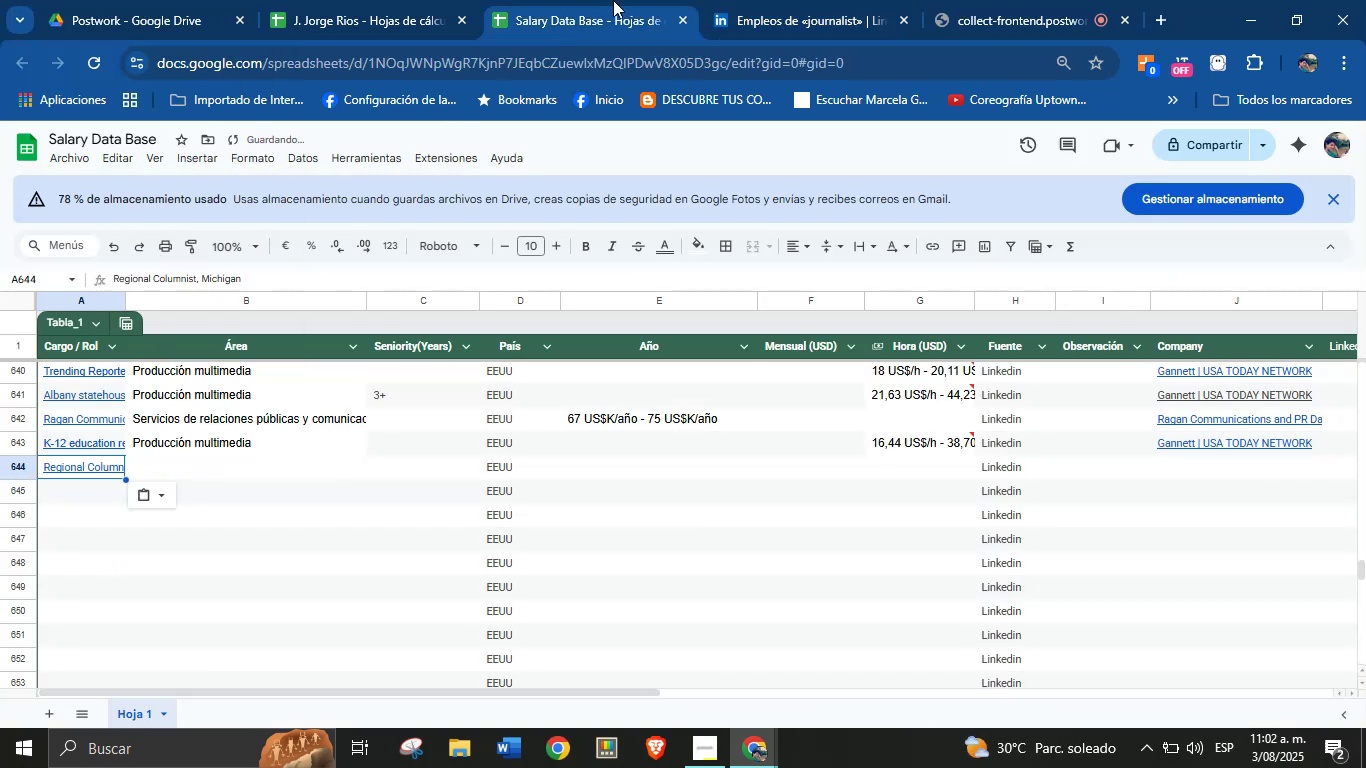 
left_click([768, 0])
 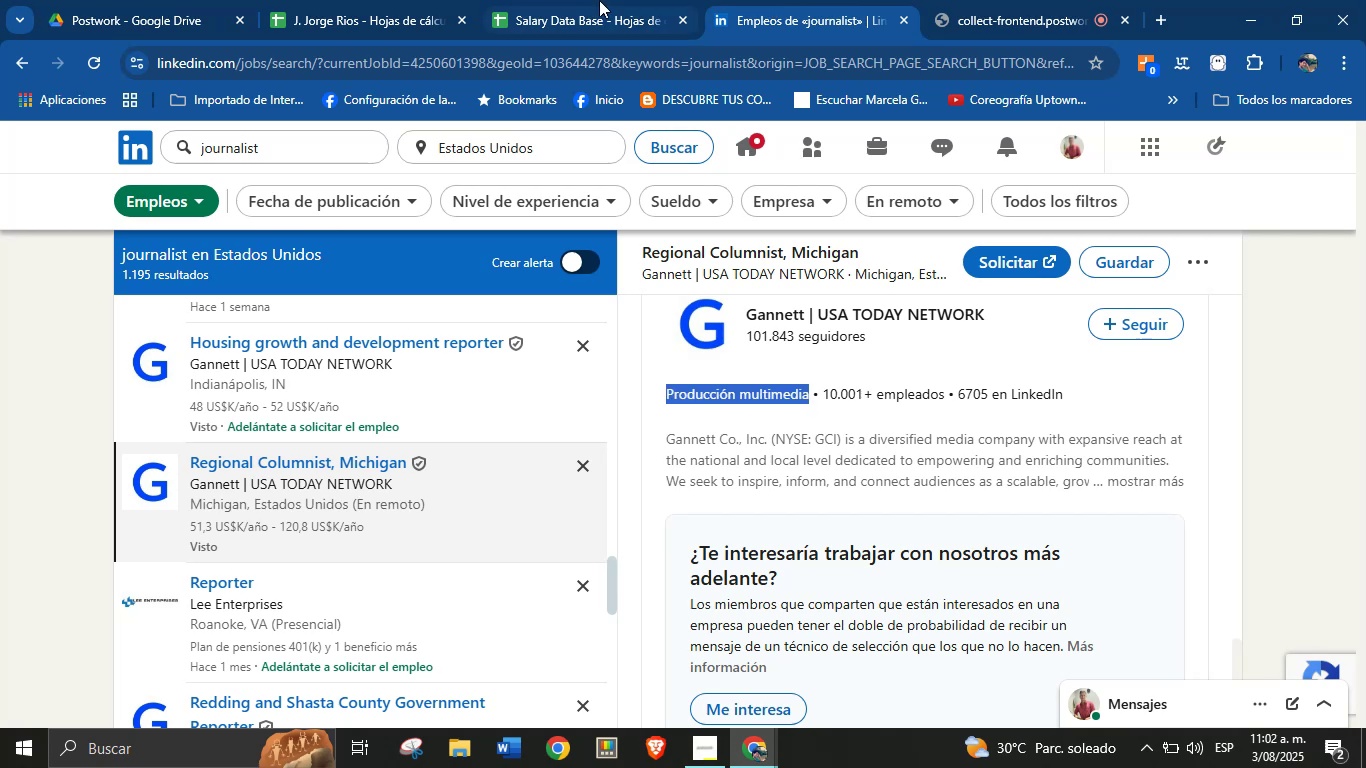 
left_click([591, 0])
 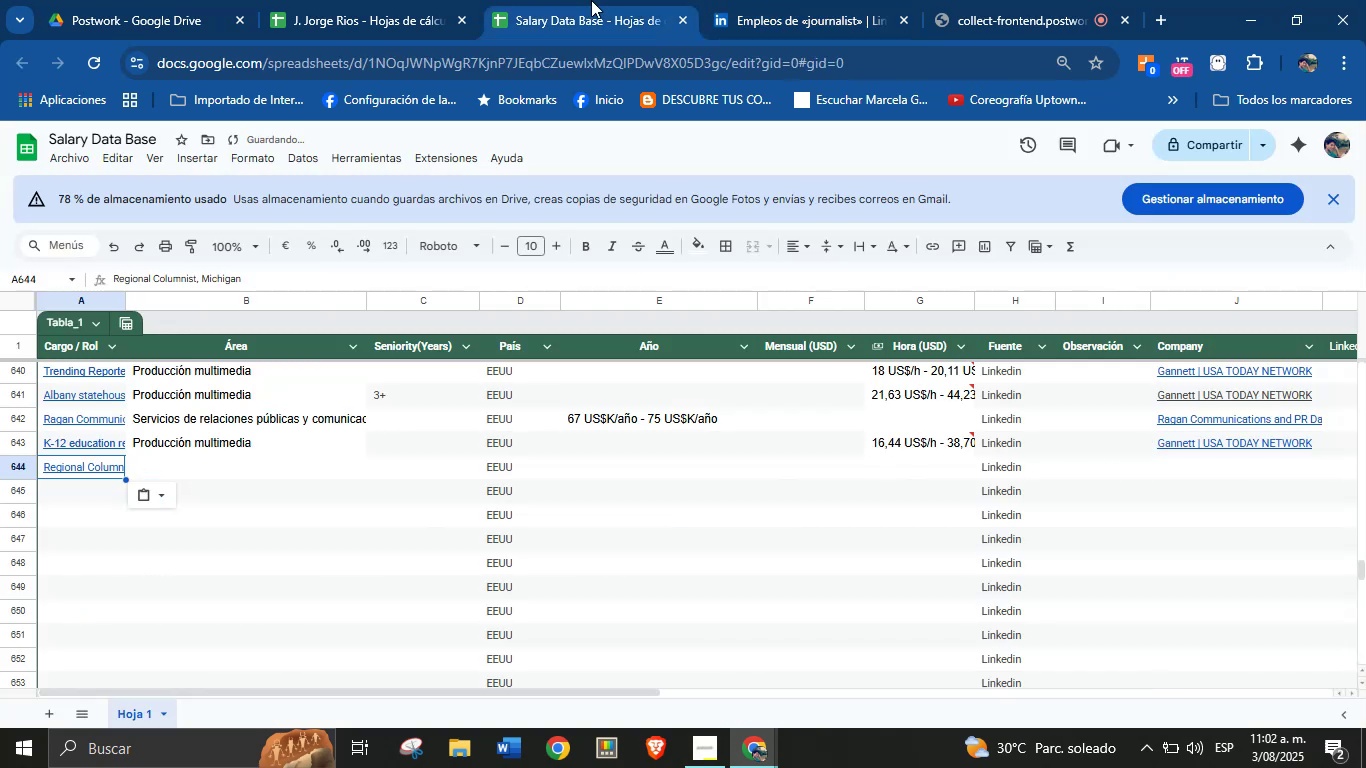 
key(Meta+MetaLeft)
 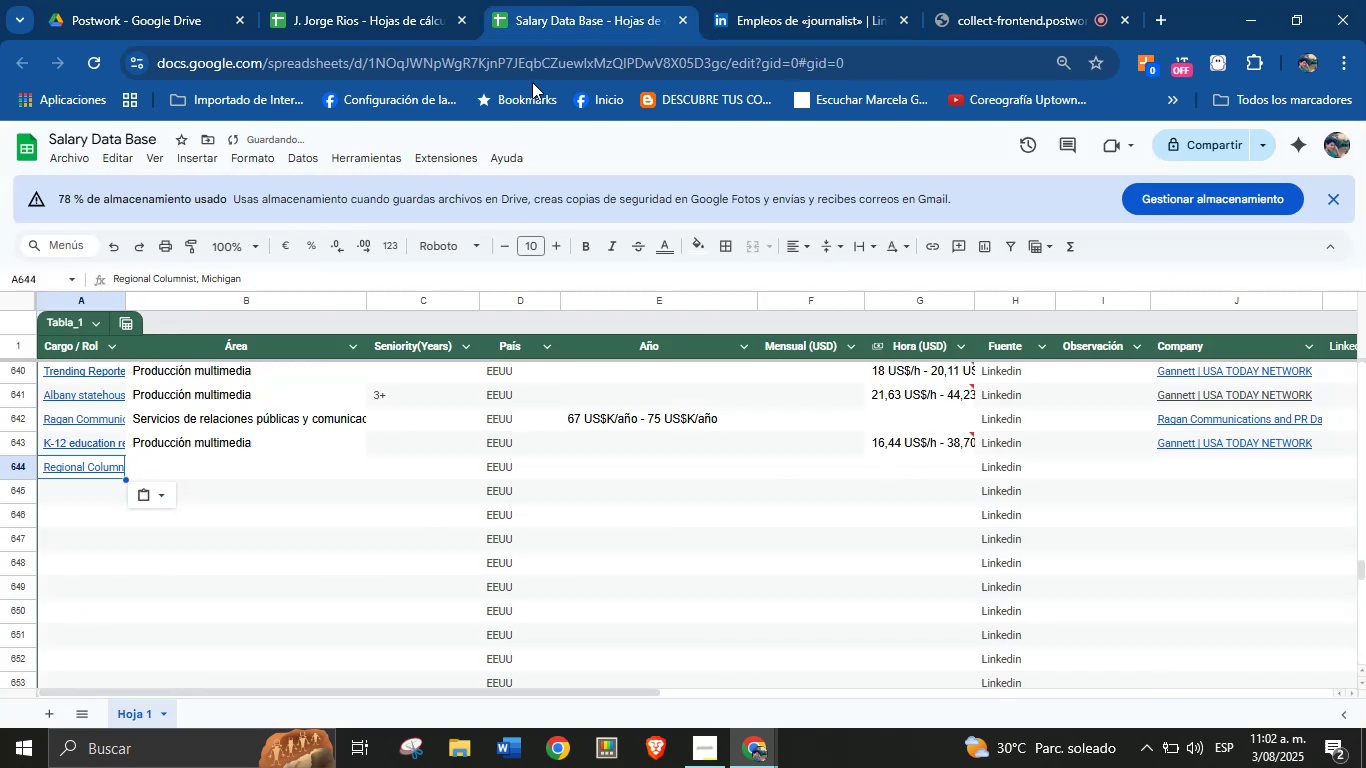 
key(Meta+MetaLeft)
 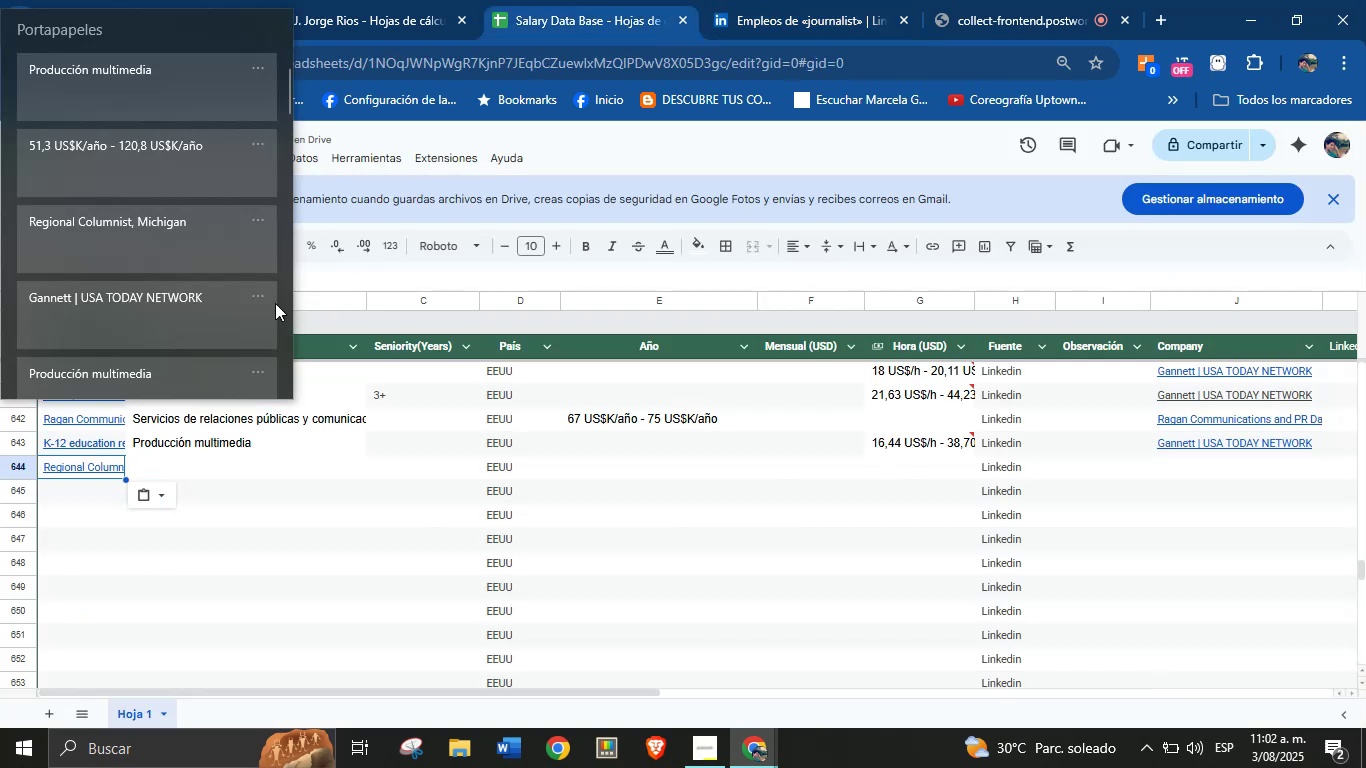 
key(Meta+V)
 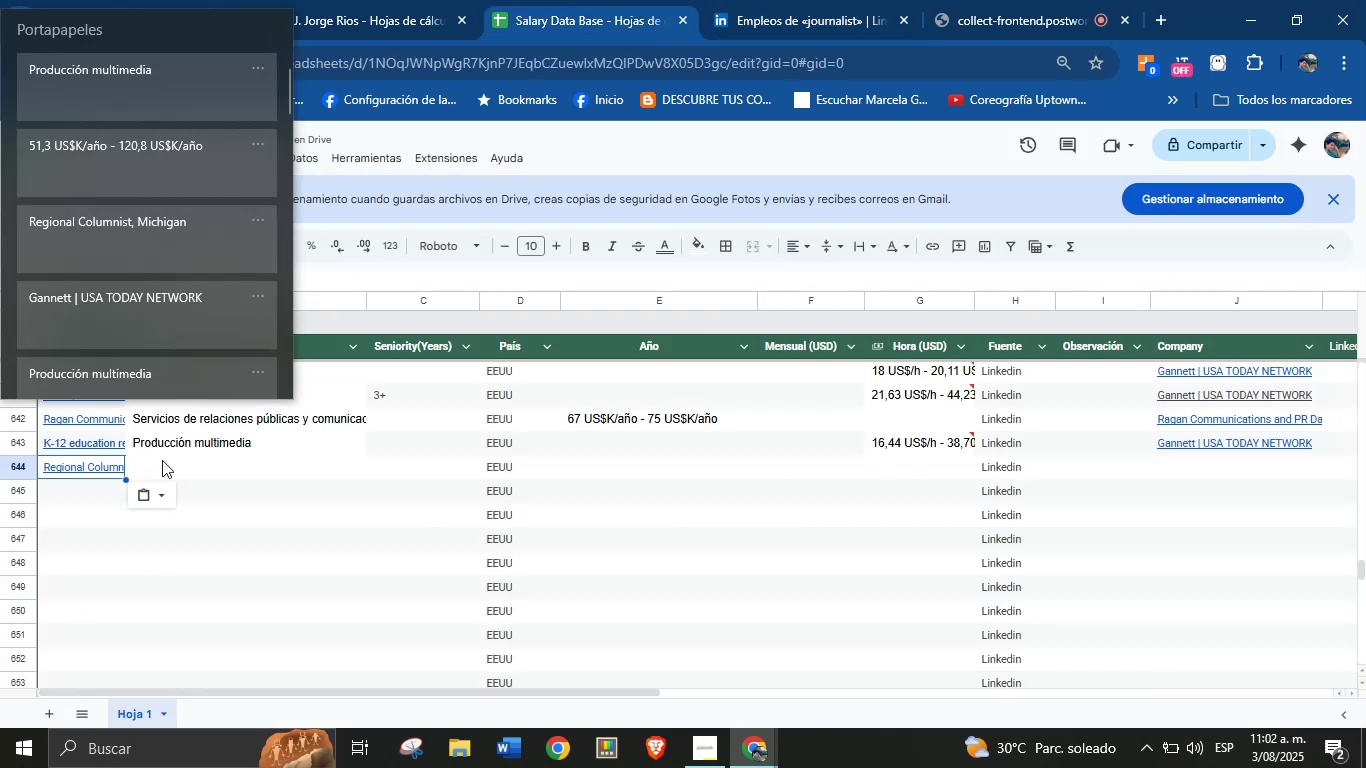 
double_click([163, 470])
 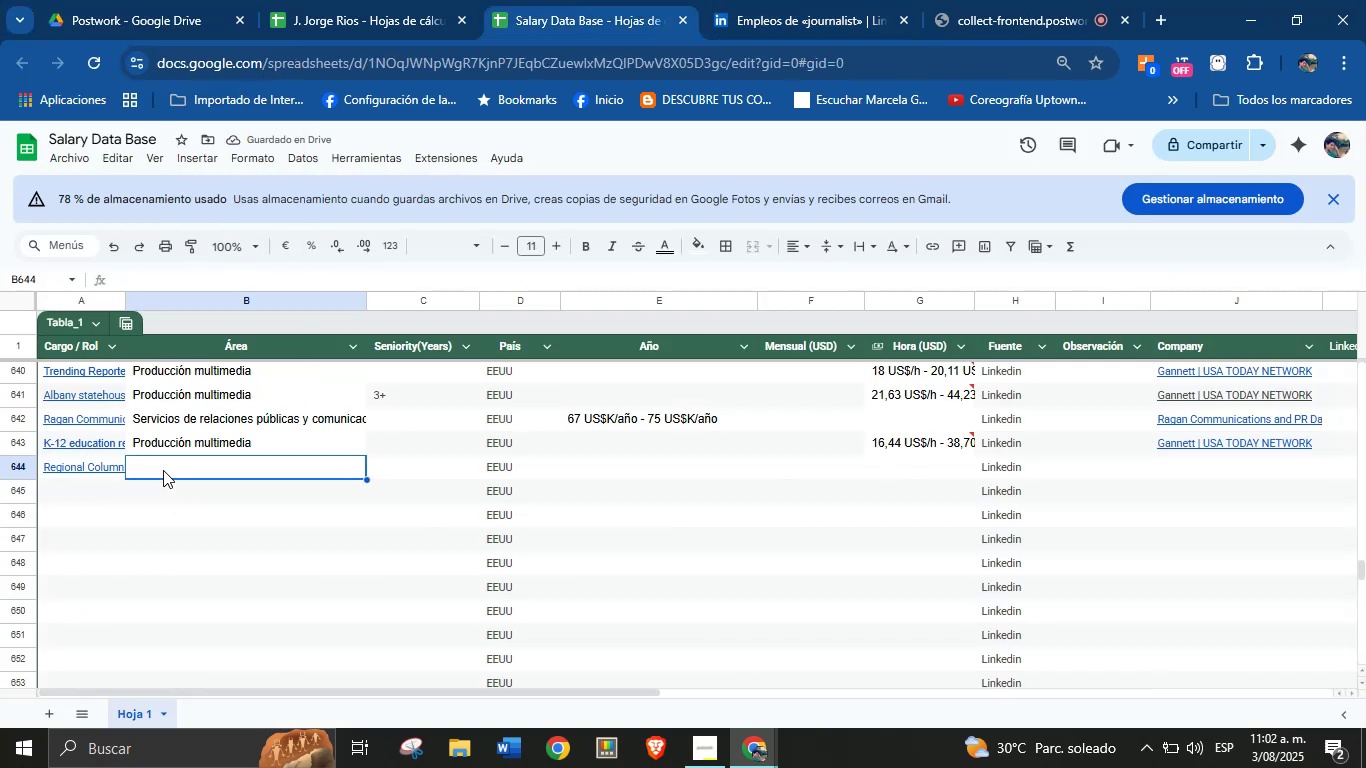 
key(Meta+MetaLeft)
 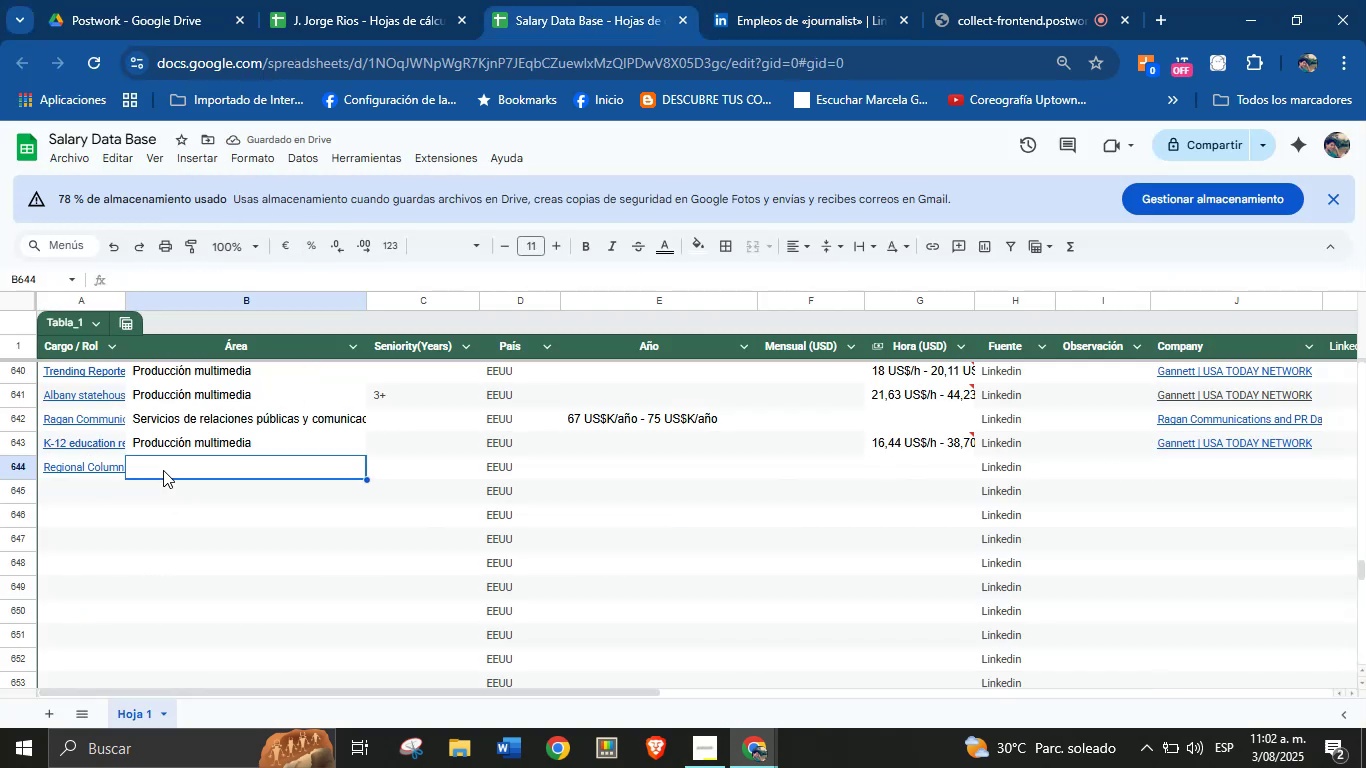 
key(Meta+MetaLeft)
 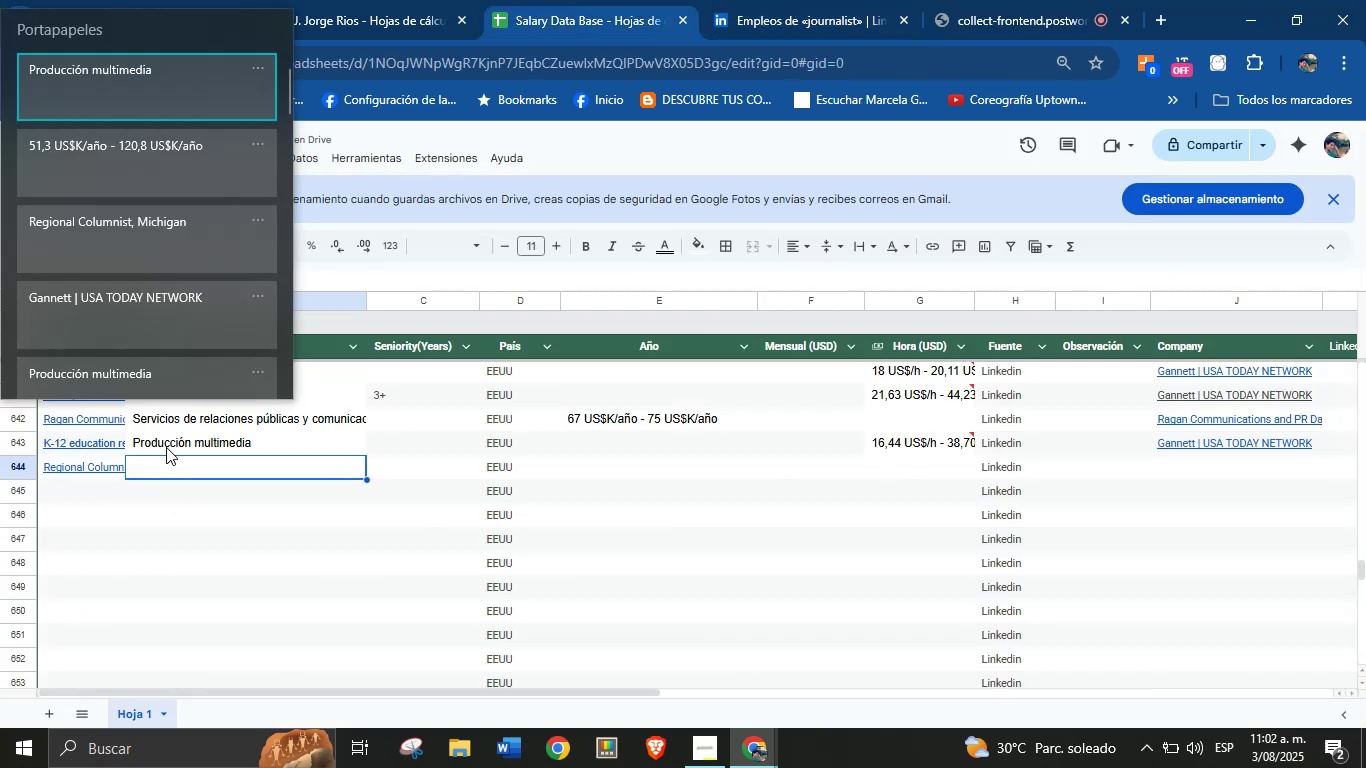 
key(Meta+V)
 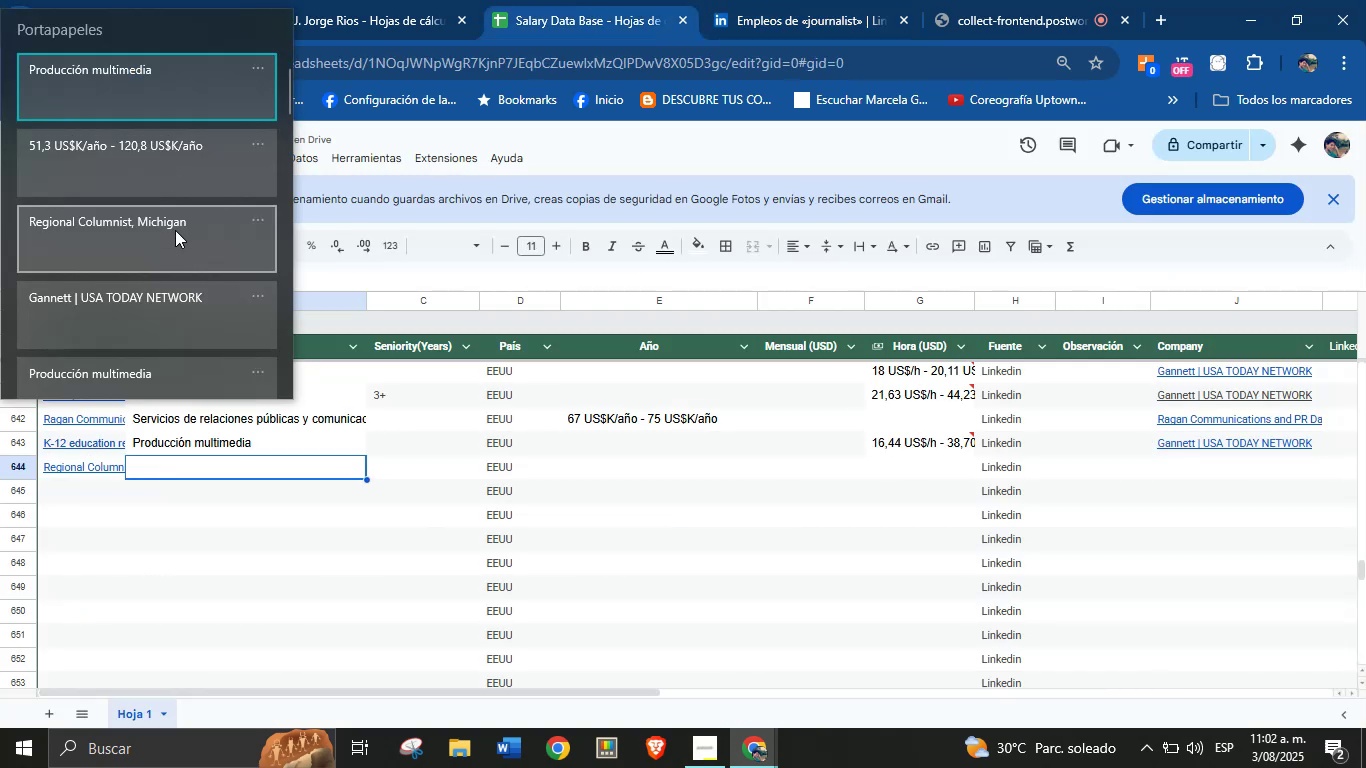 
left_click([192, 100])
 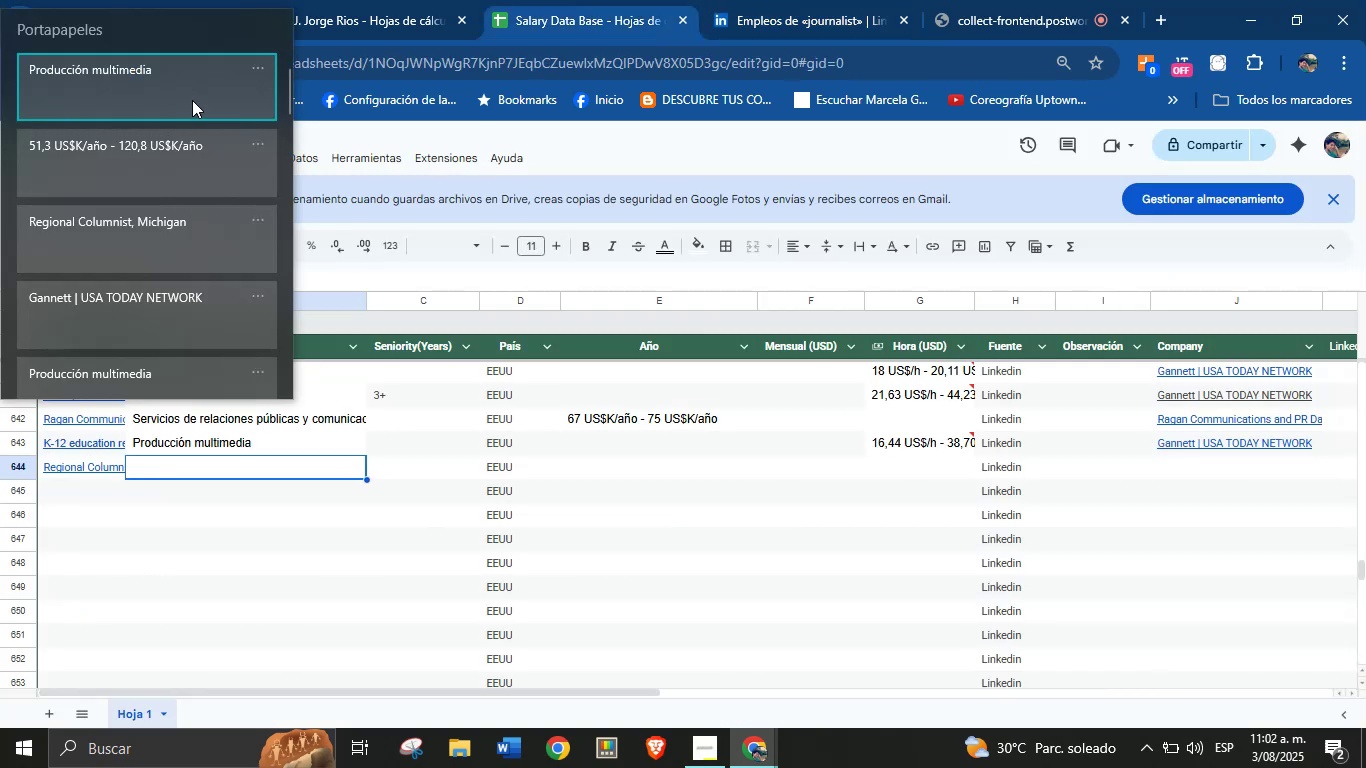 
key(Control+ControlLeft)
 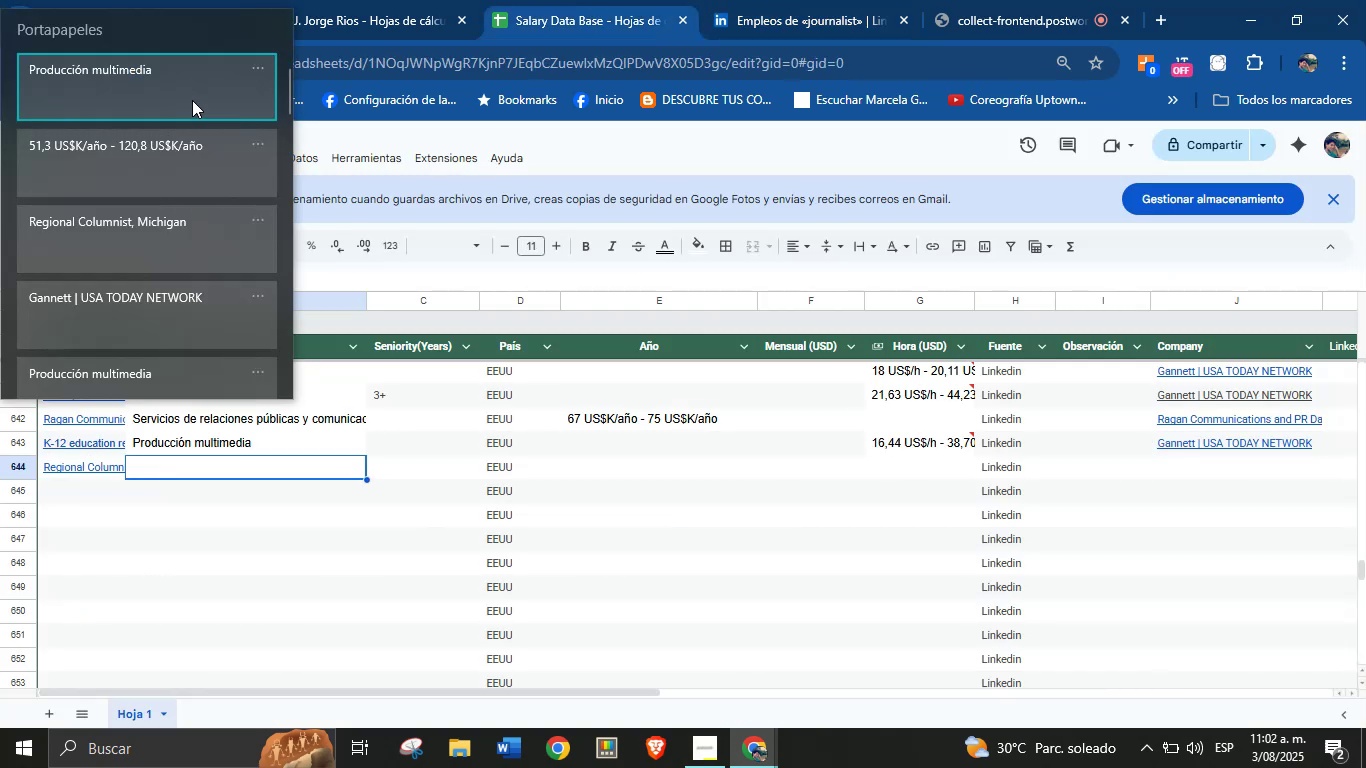 
key(Control+V)
 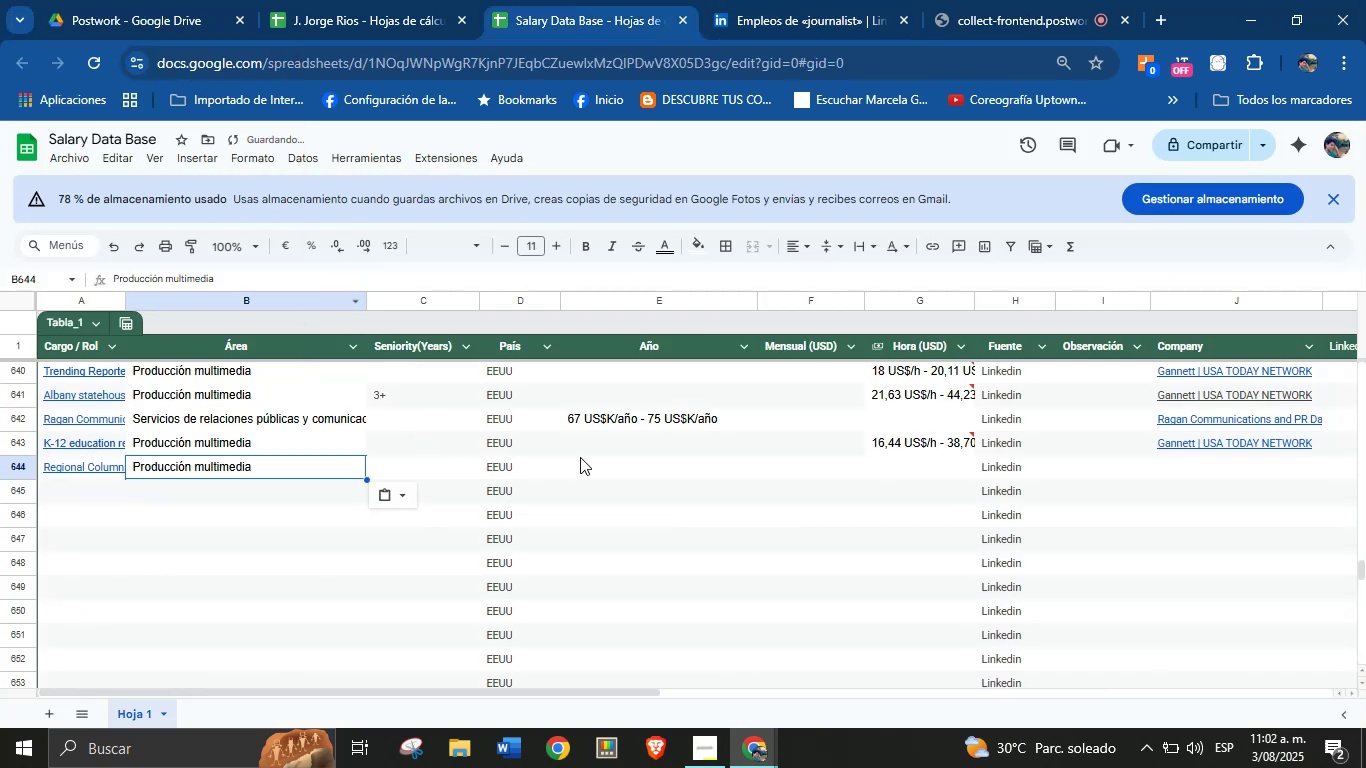 
left_click([619, 464])
 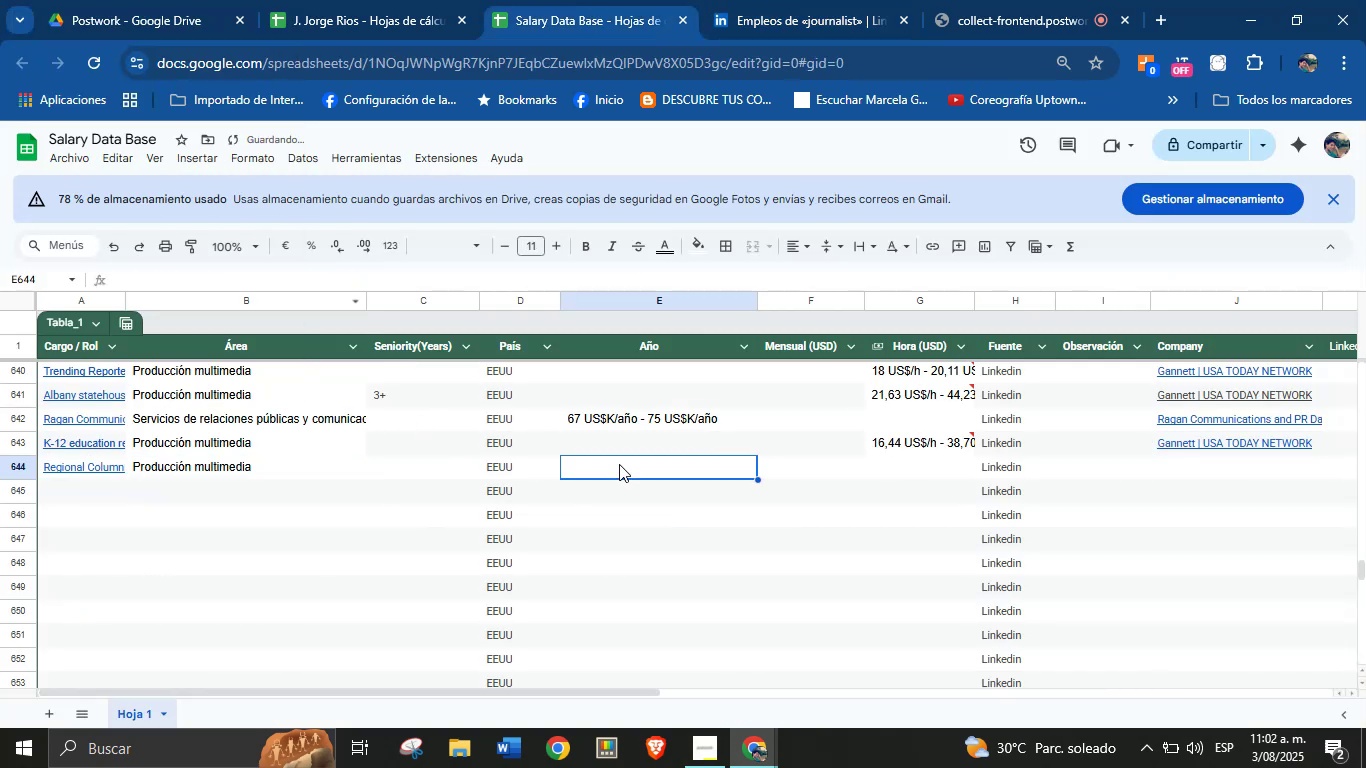 
key(Meta+MetaLeft)
 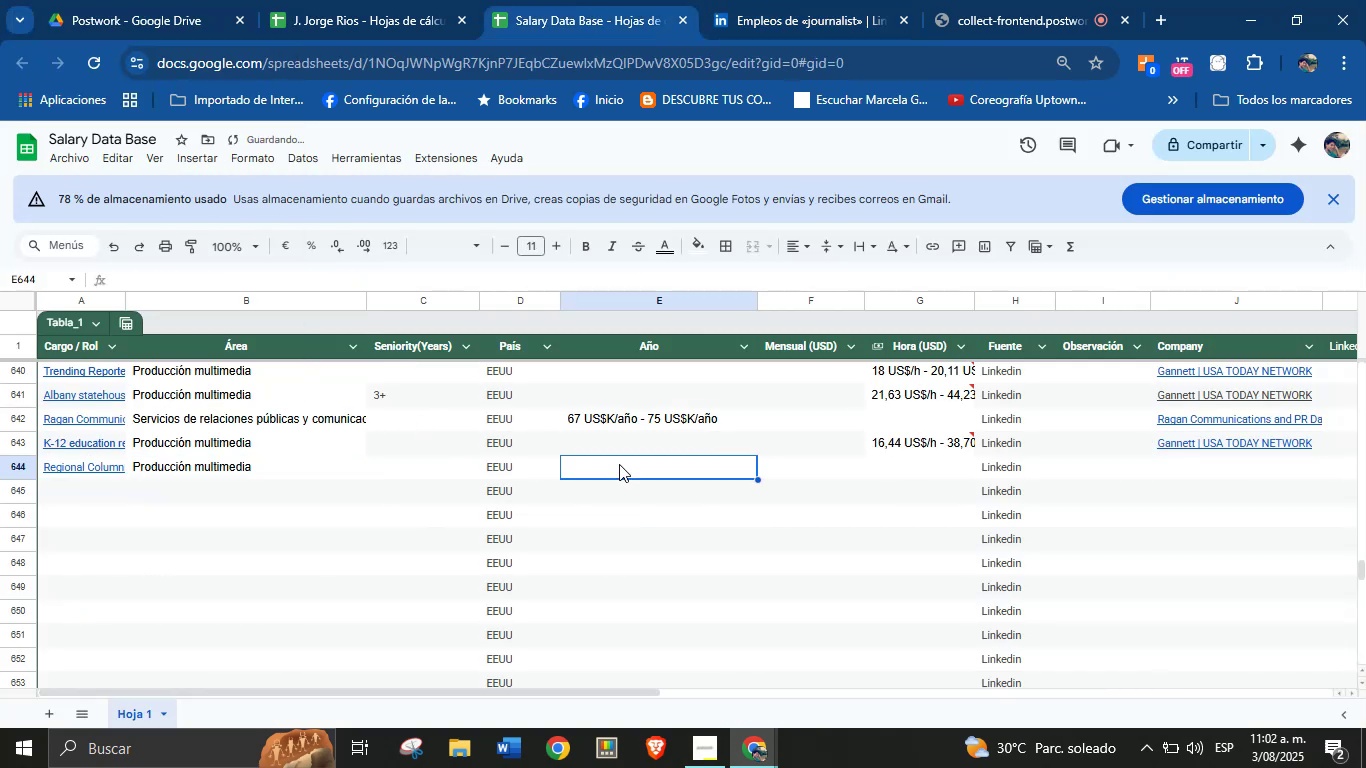 
key(Meta+MetaLeft)
 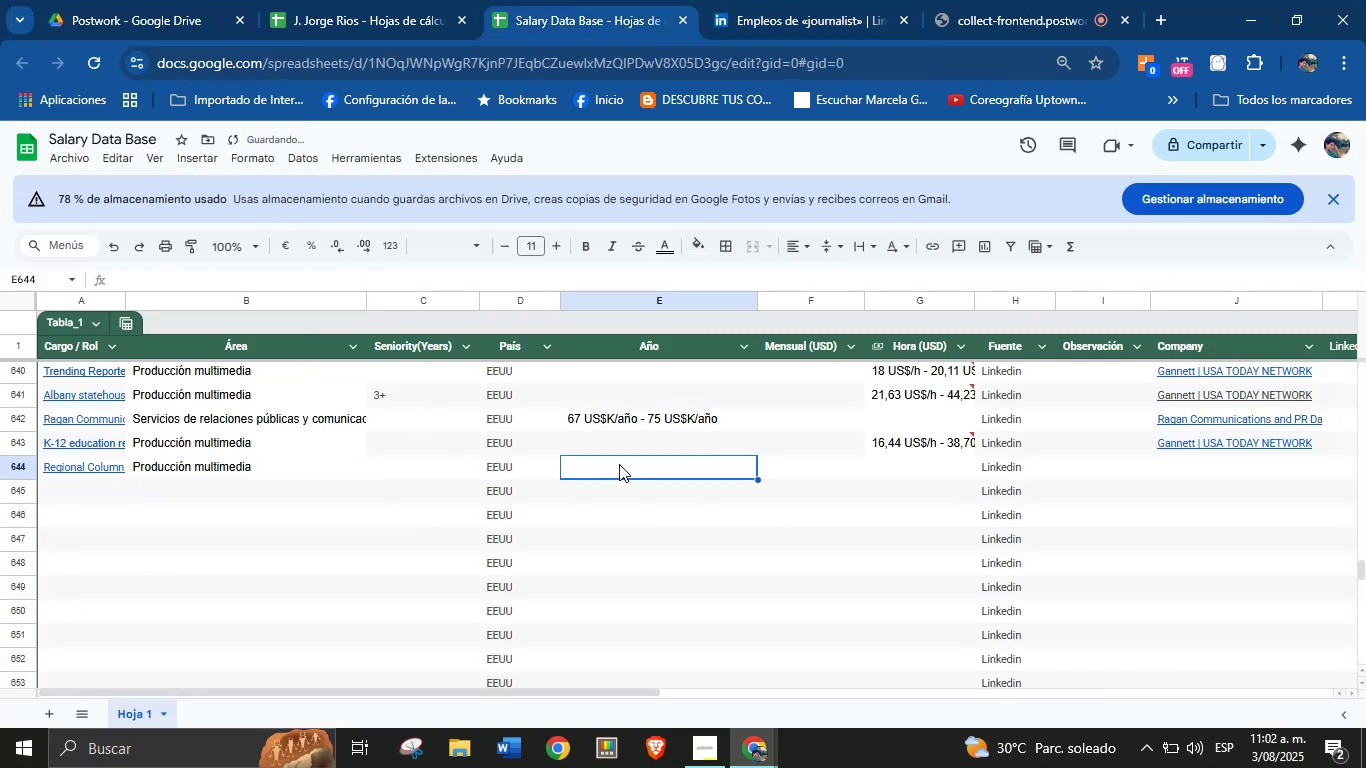 
key(Meta+V)
 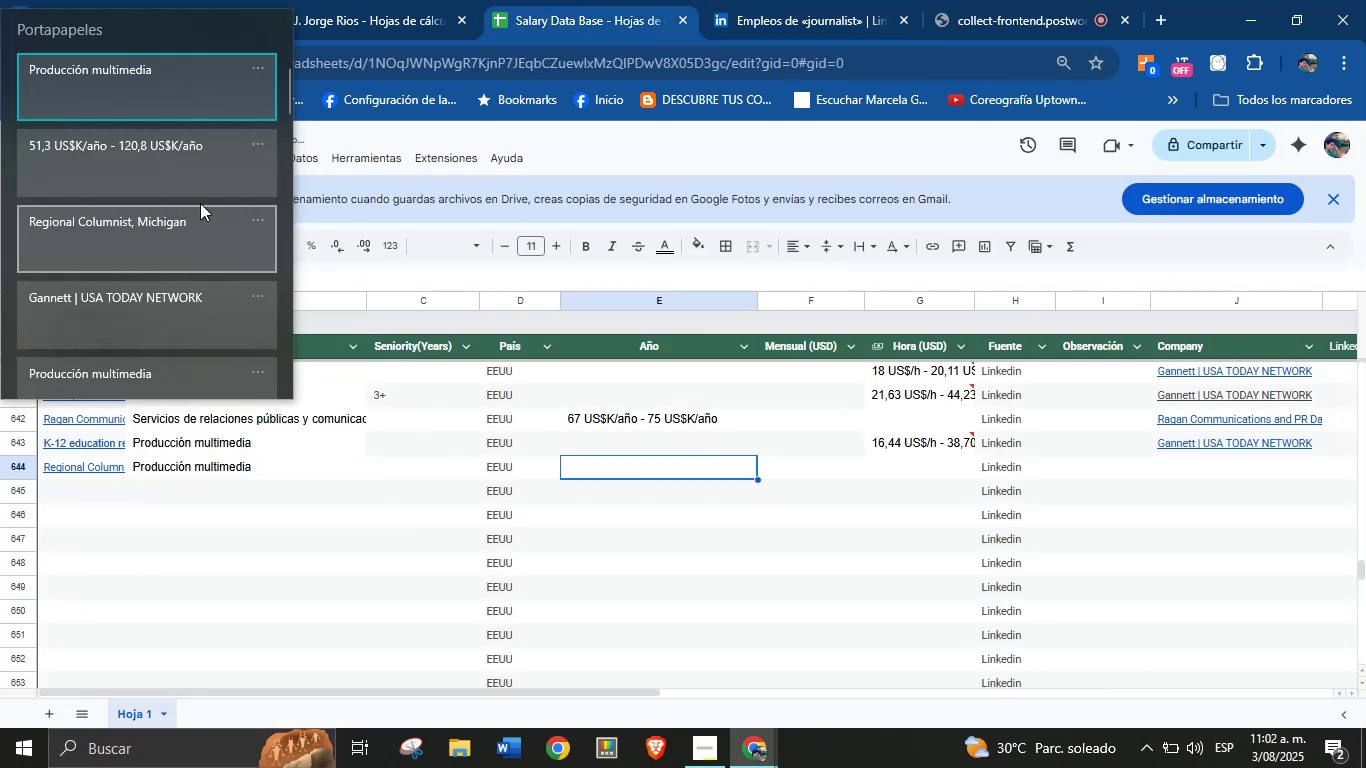 
left_click([205, 174])
 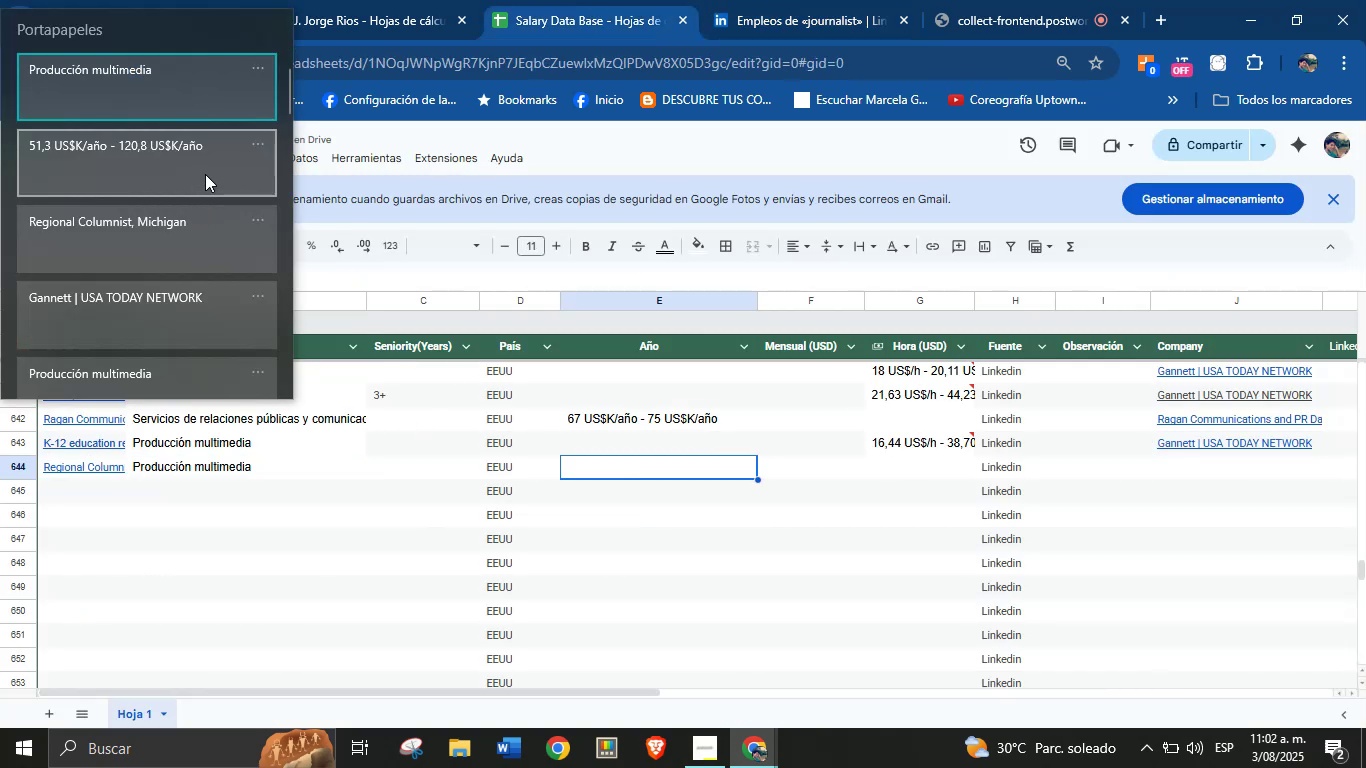 
key(Control+ControlLeft)
 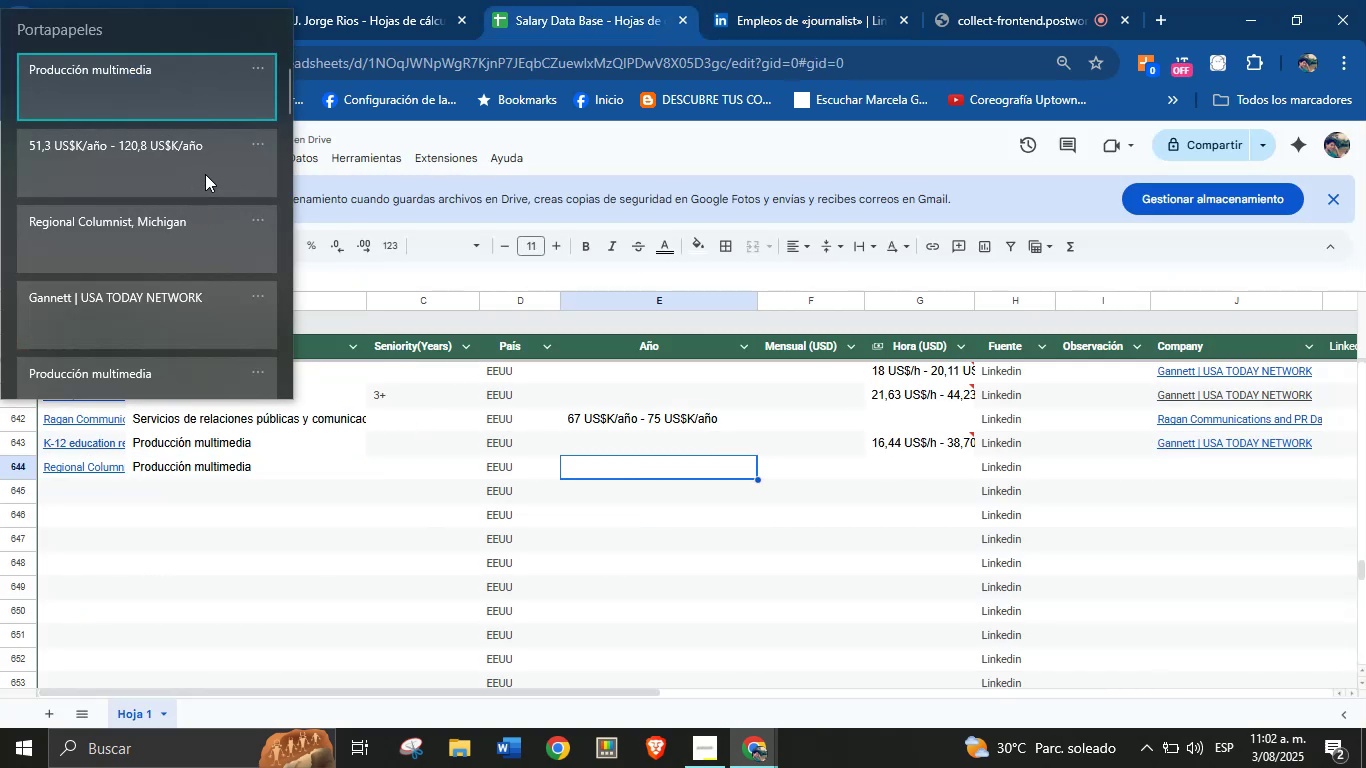 
key(Control+V)
 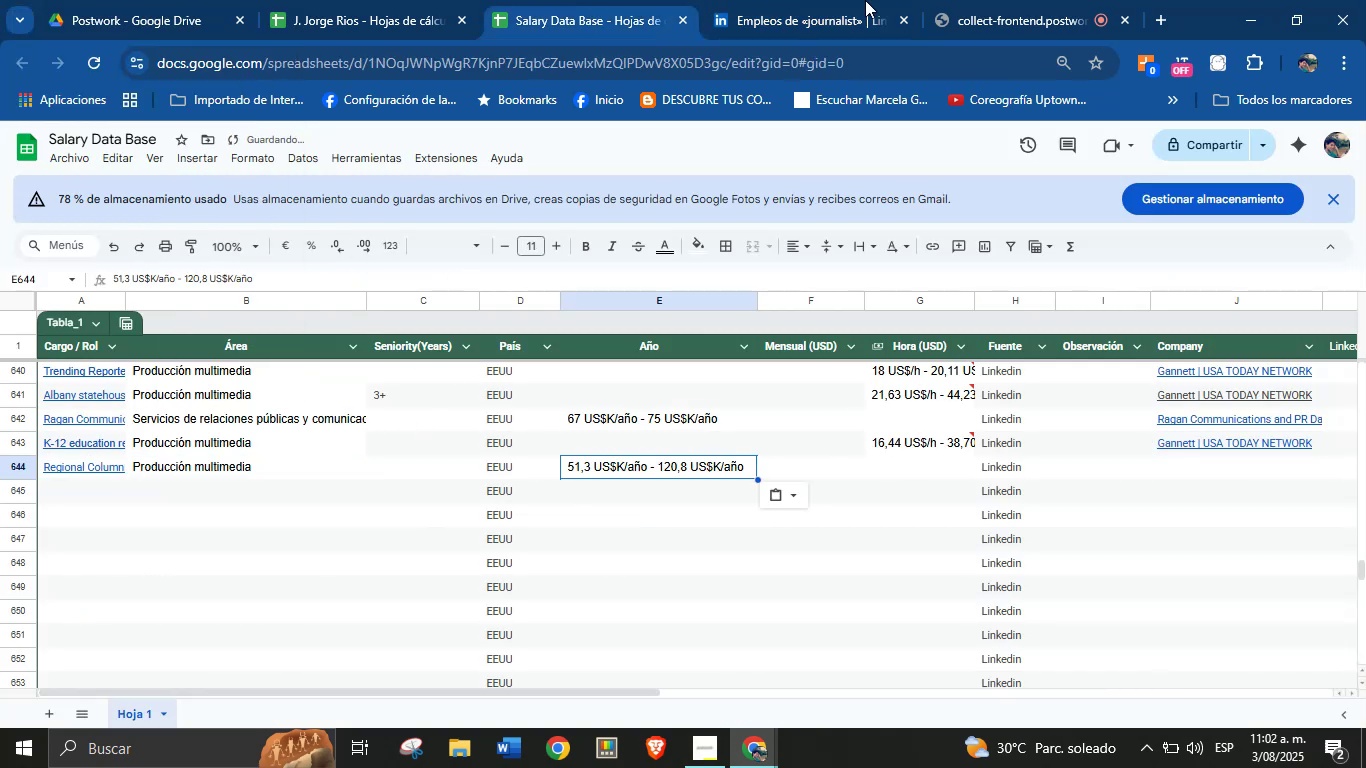 
left_click([817, 0])
 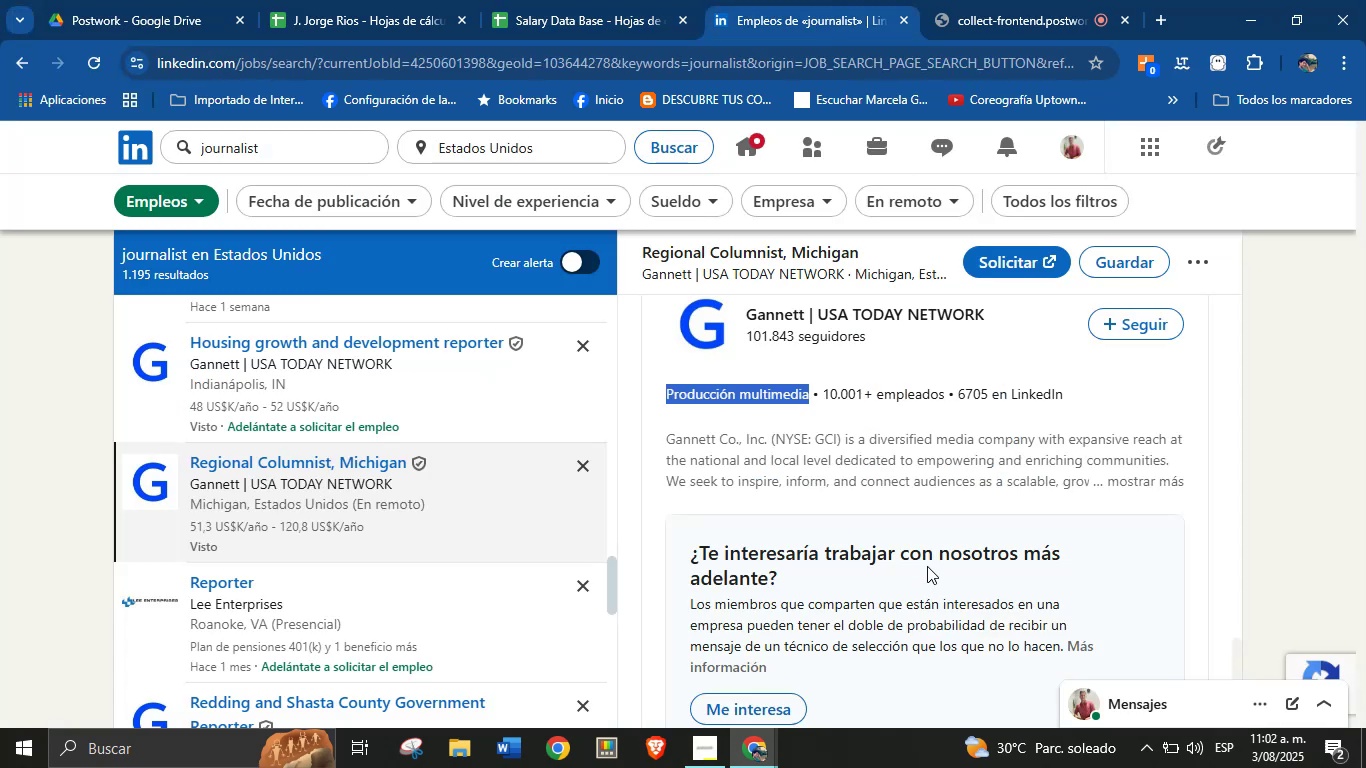 
left_click([889, 459])
 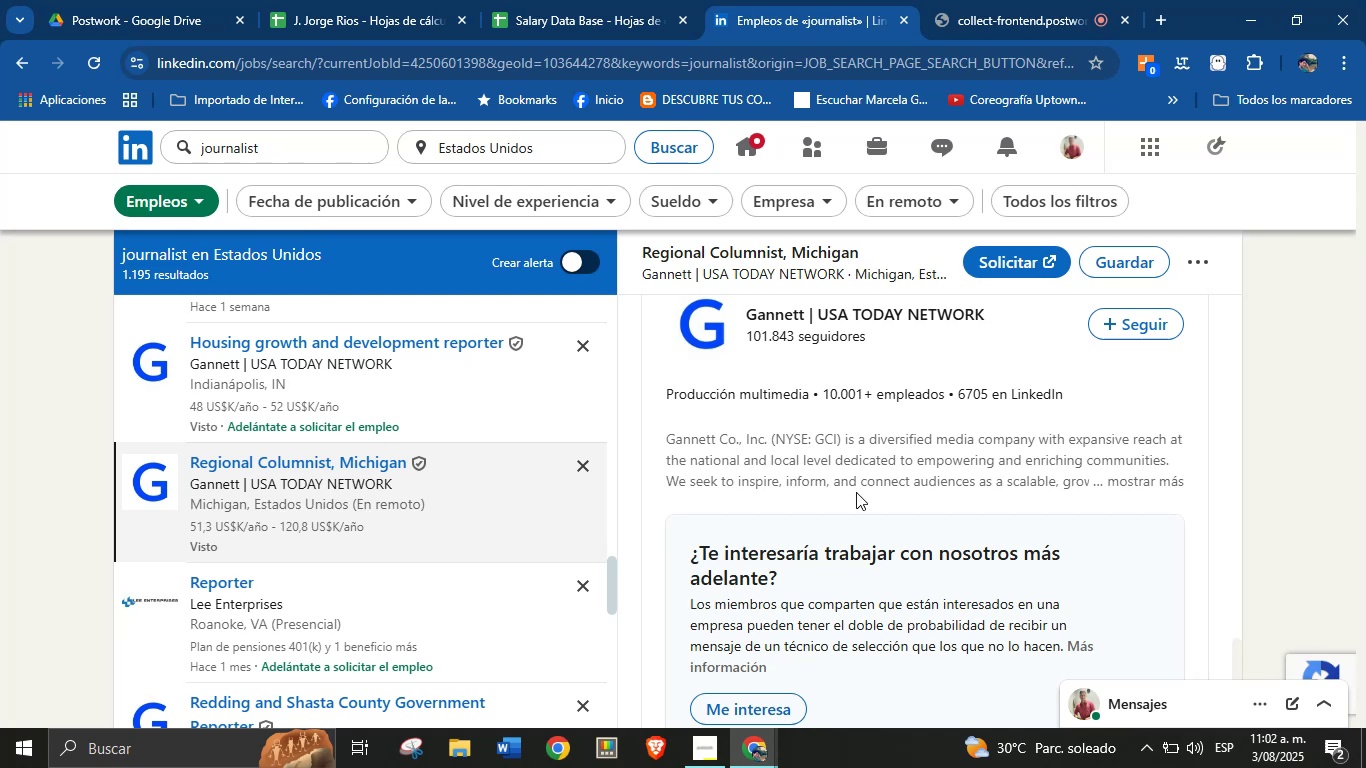 
wait(5.46)
 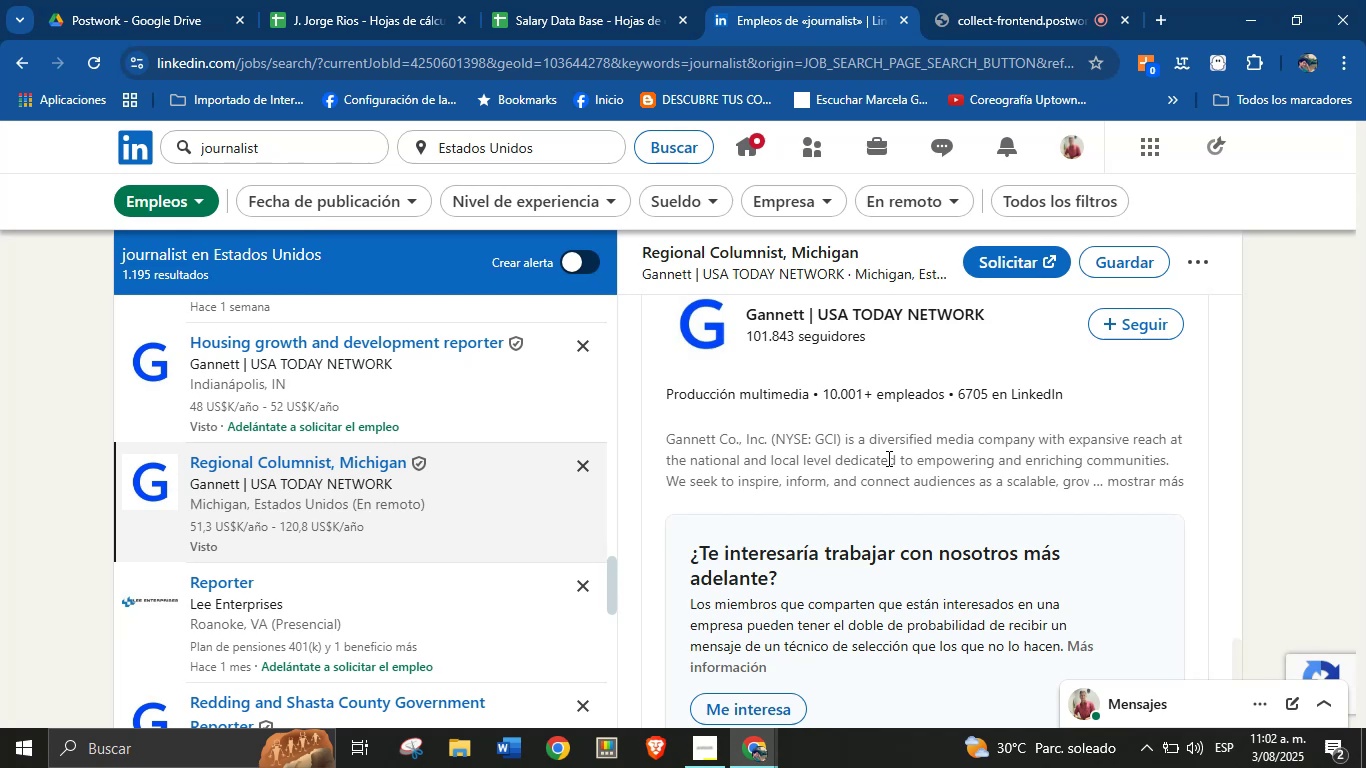 
scroll: coordinate [471, 505], scroll_direction: down, amount: 3.0
 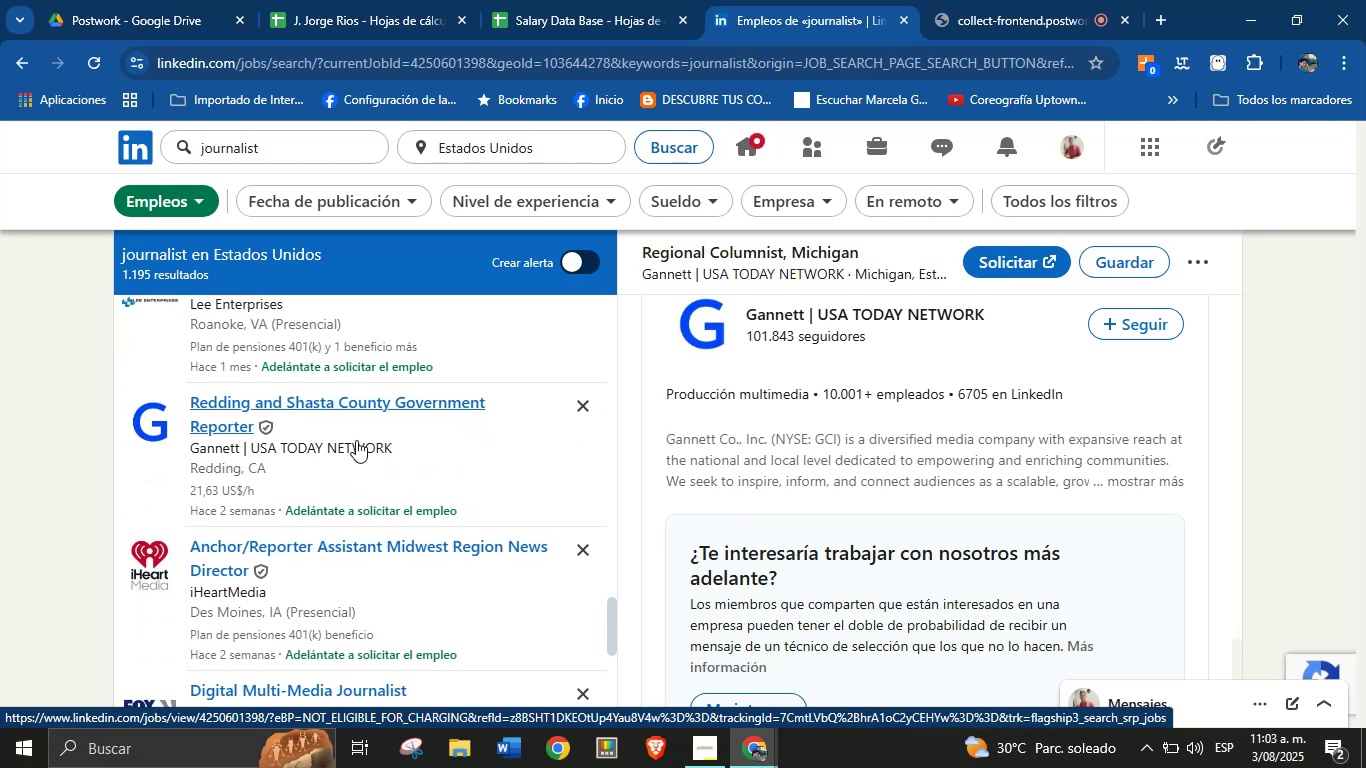 
scroll: coordinate [391, 457], scroll_direction: up, amount: 1.0
 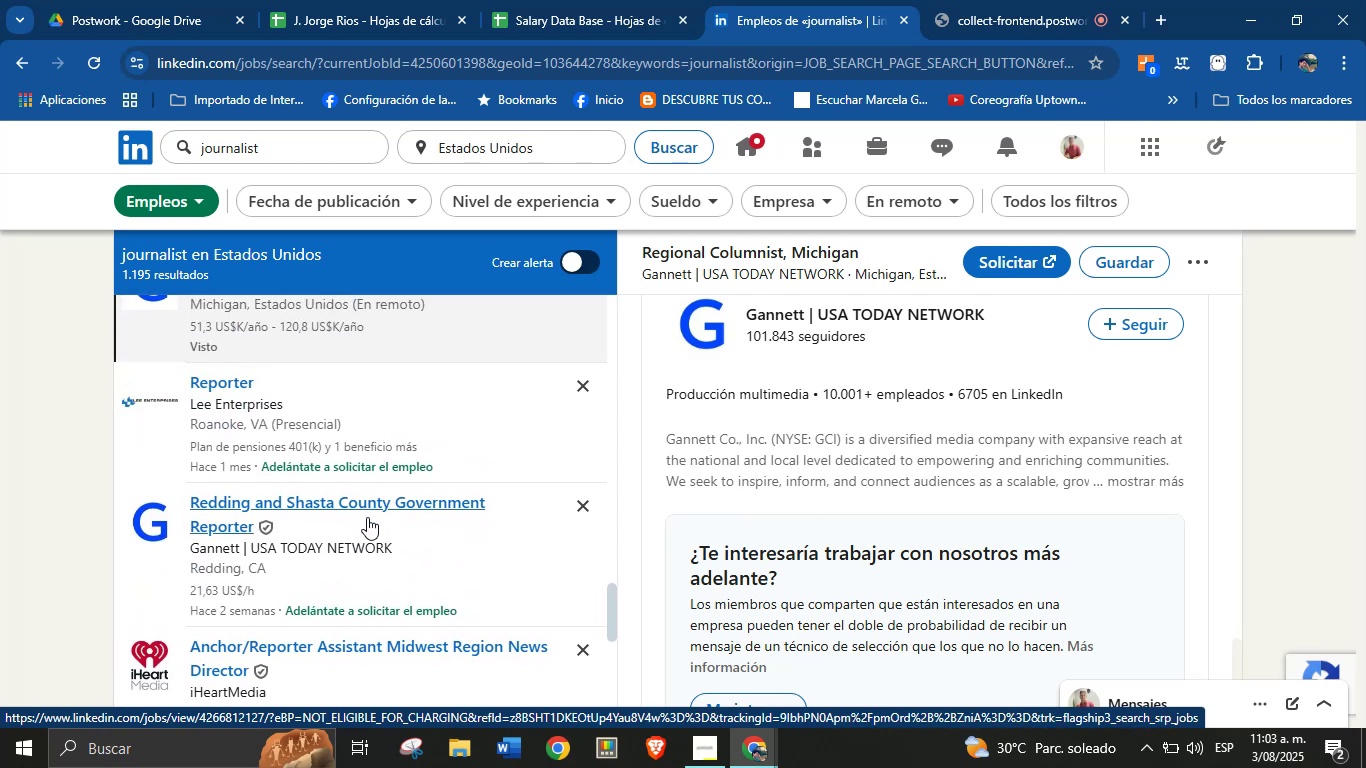 
scroll: coordinate [382, 493], scroll_direction: down, amount: 2.0
 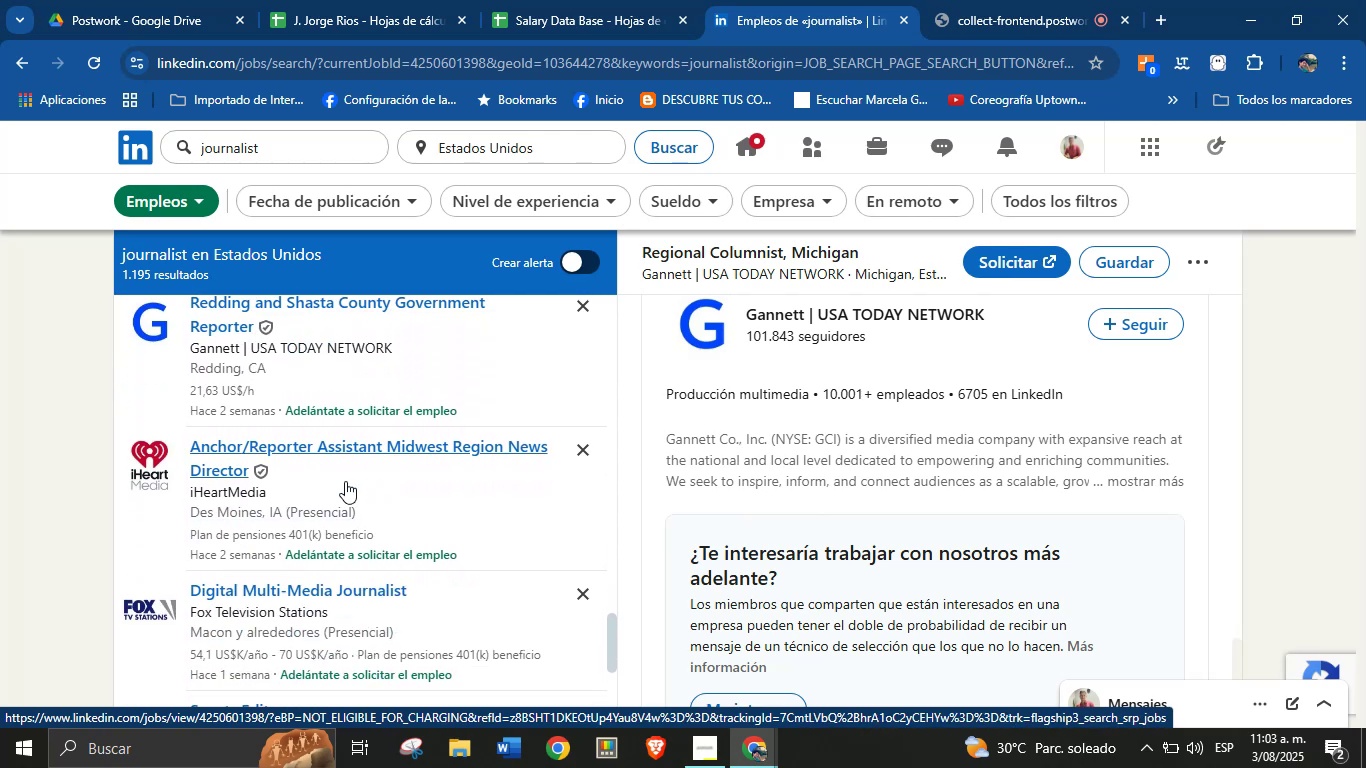 
scroll: coordinate [339, 455], scroll_direction: up, amount: 1.0
 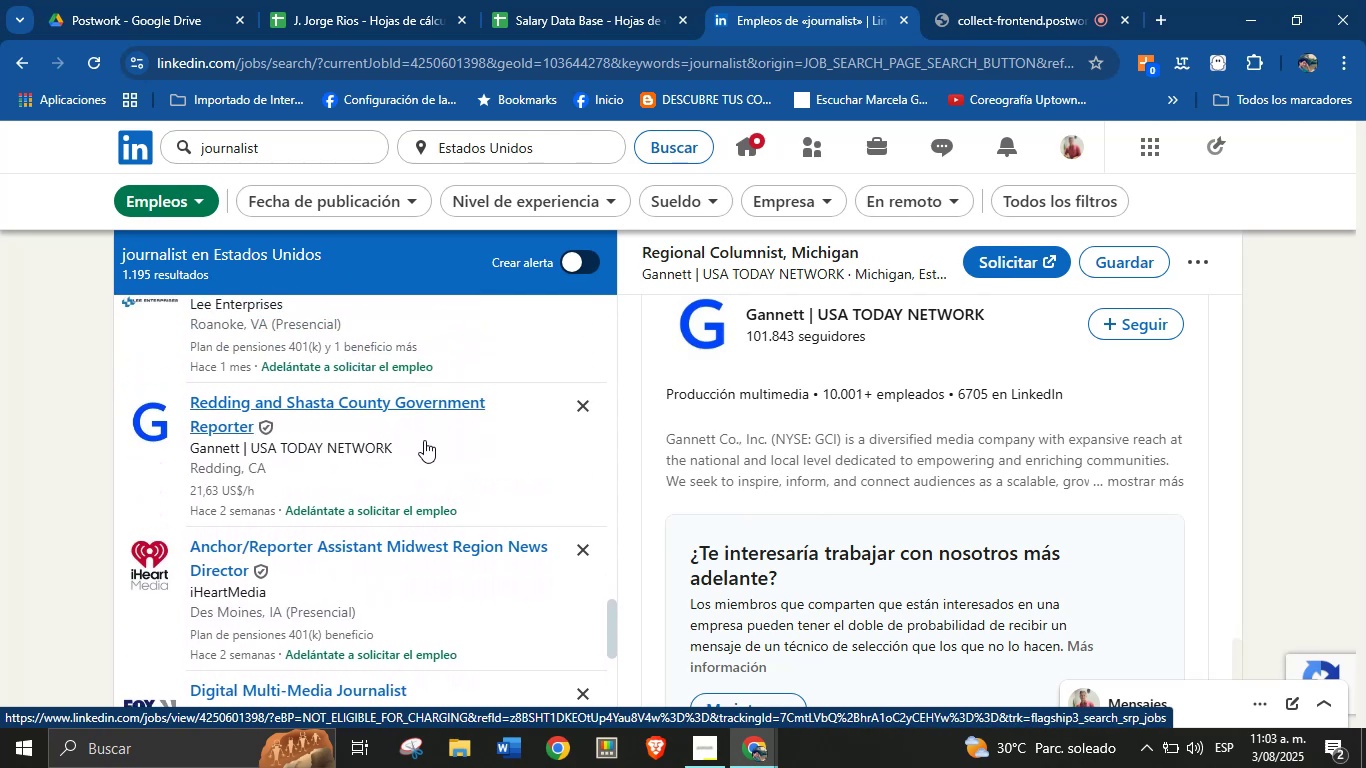 
scroll: coordinate [427, 449], scroll_direction: down, amount: 1.0
 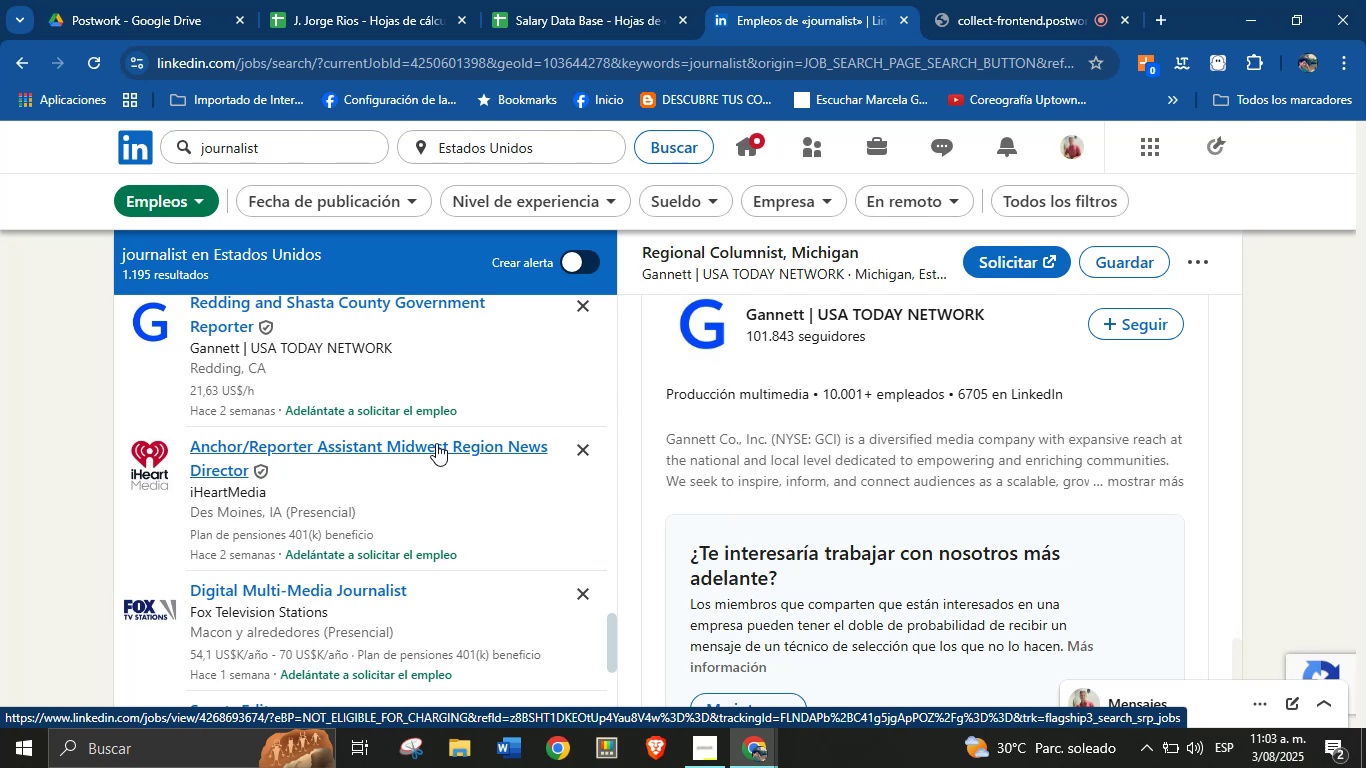 
scroll: coordinate [443, 431], scroll_direction: up, amount: 1.0
 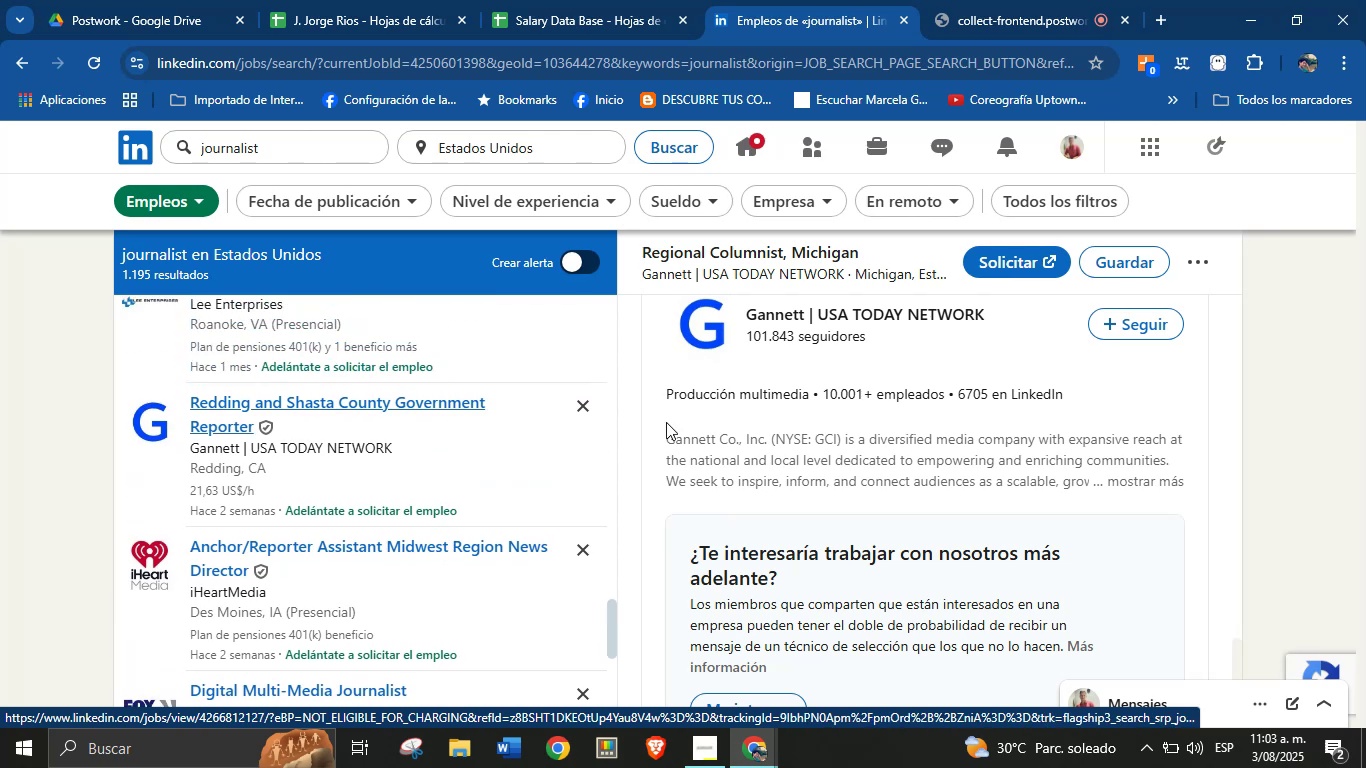 
scroll: coordinate [756, 417], scroll_direction: down, amount: 1.0
 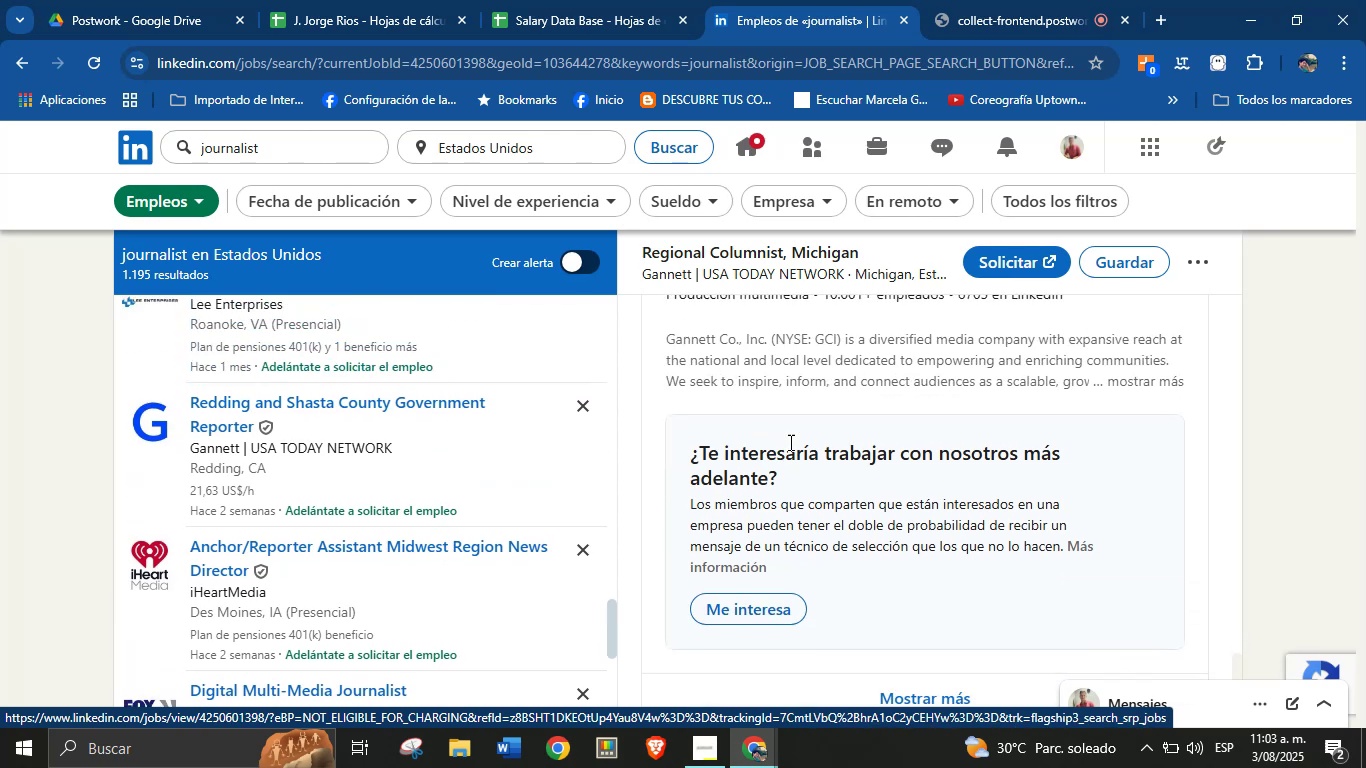 
scroll: coordinate [801, 448], scroll_direction: up, amount: 1.0
 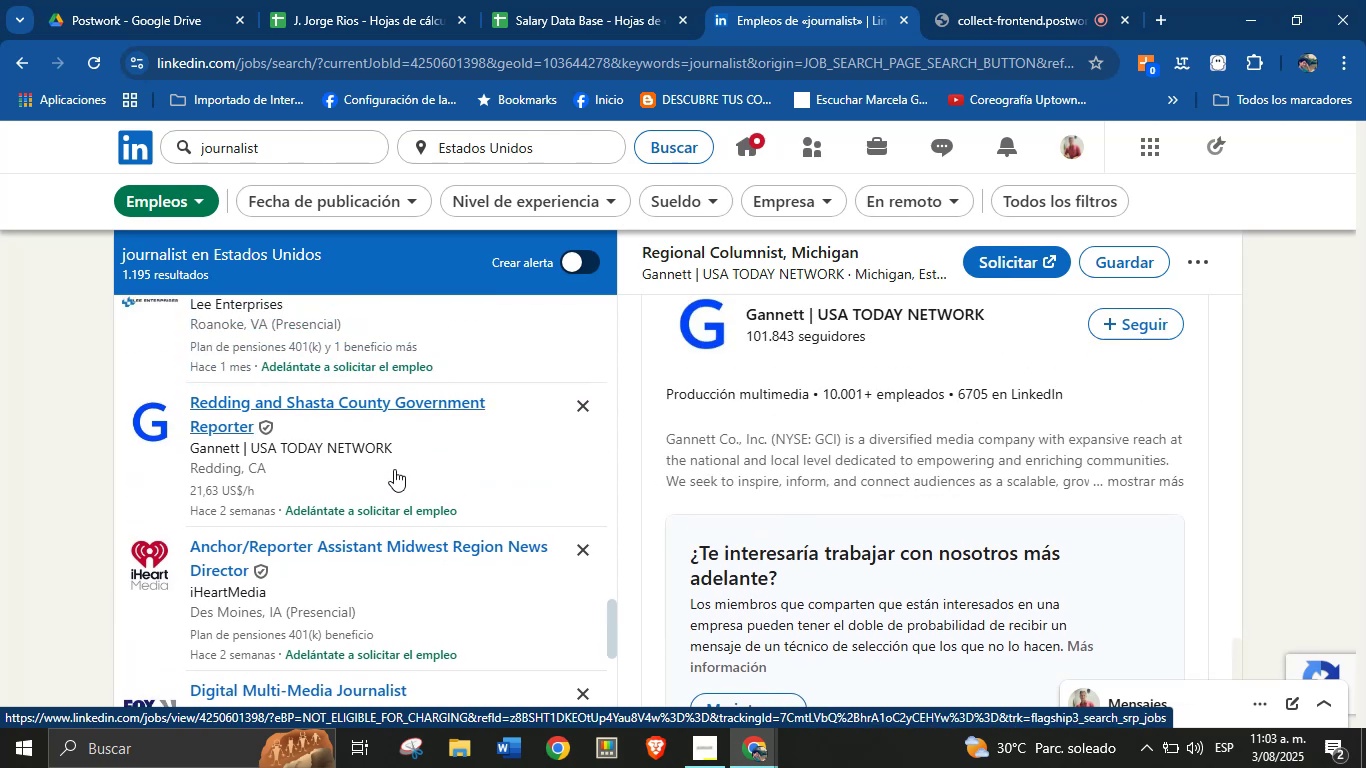 
left_click([563, 0])
 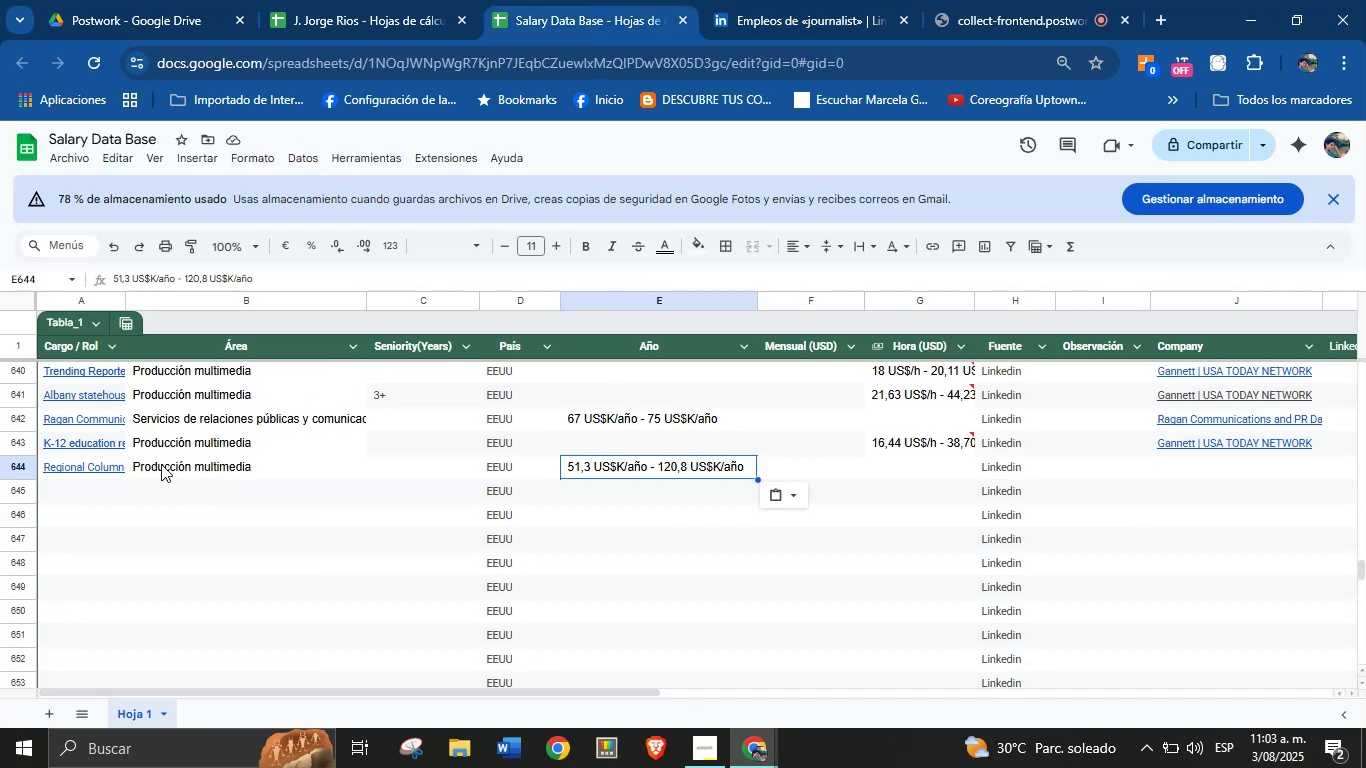 
left_click([97, 498])
 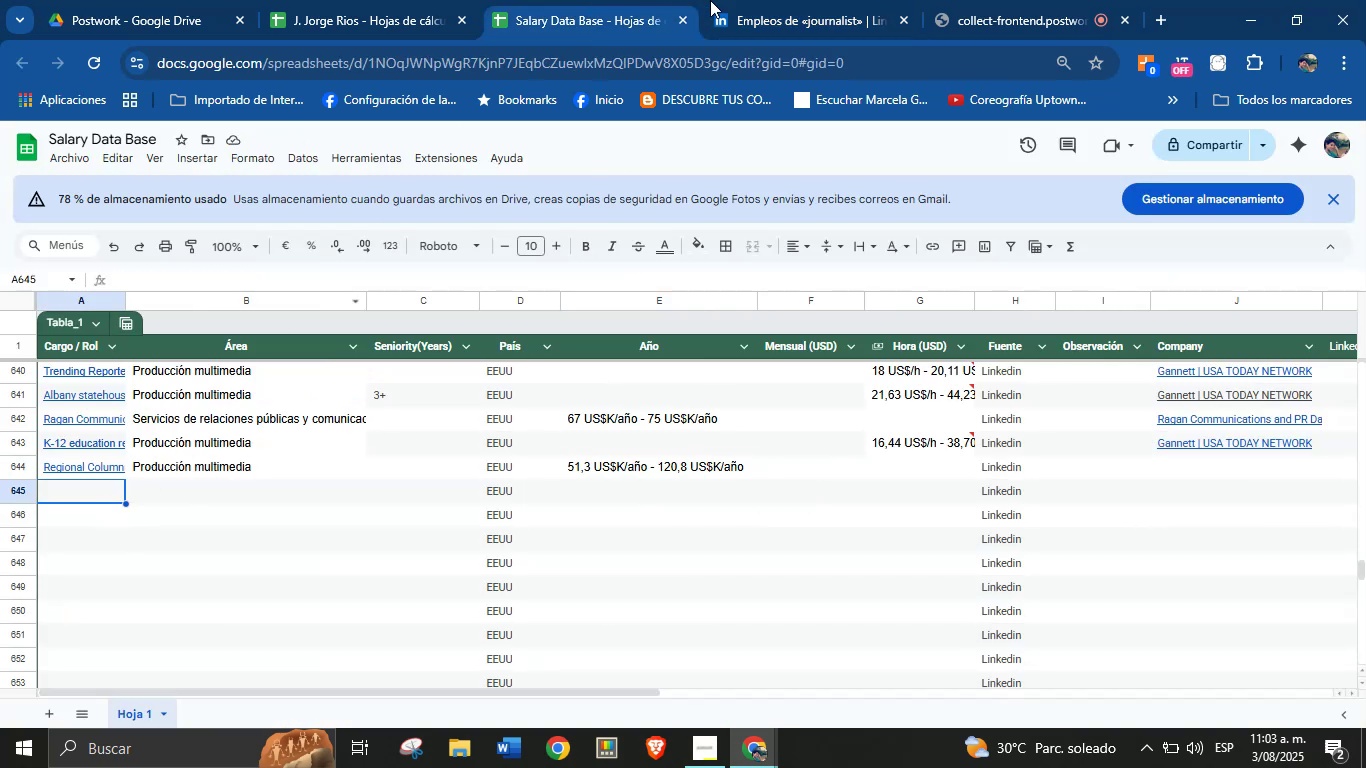 
left_click([777, 0])
 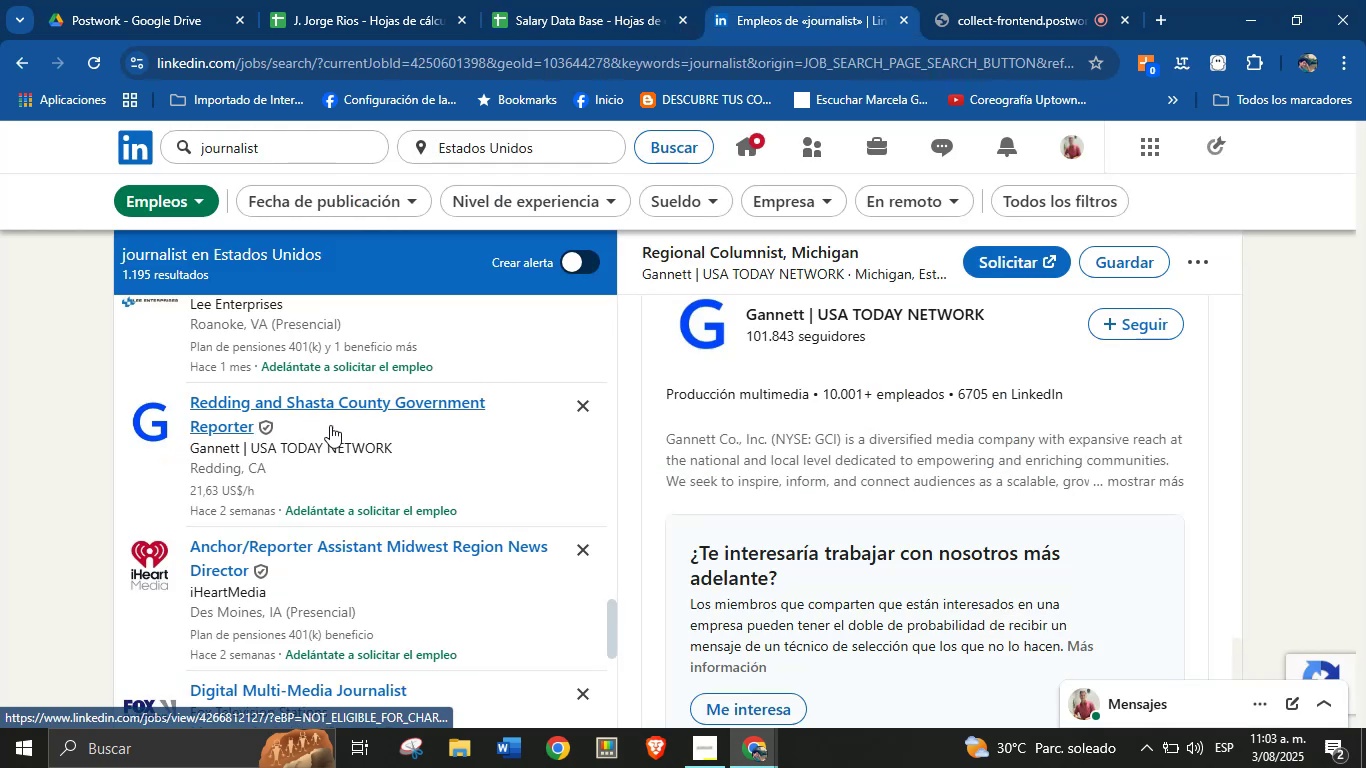 
scroll: coordinate [353, 436], scroll_direction: up, amount: 1.0
 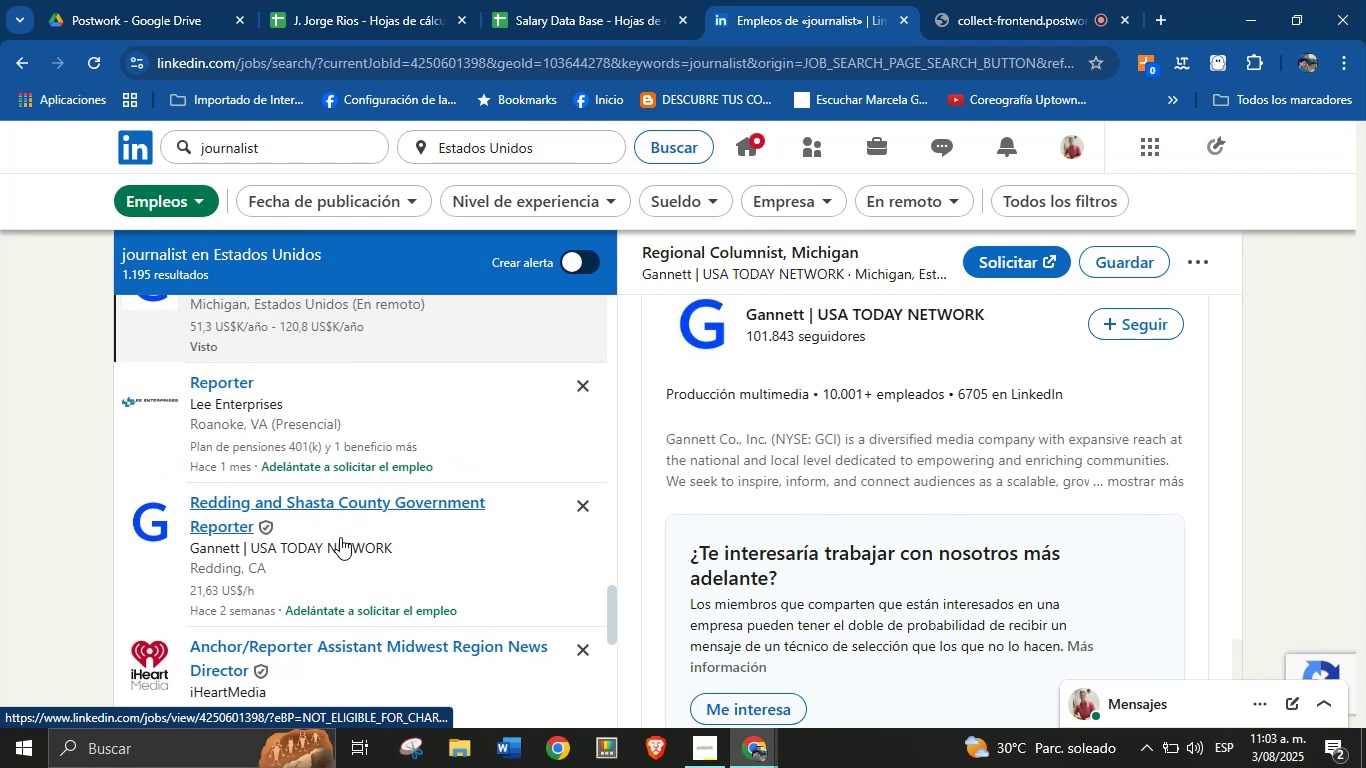 
left_click([340, 537])
 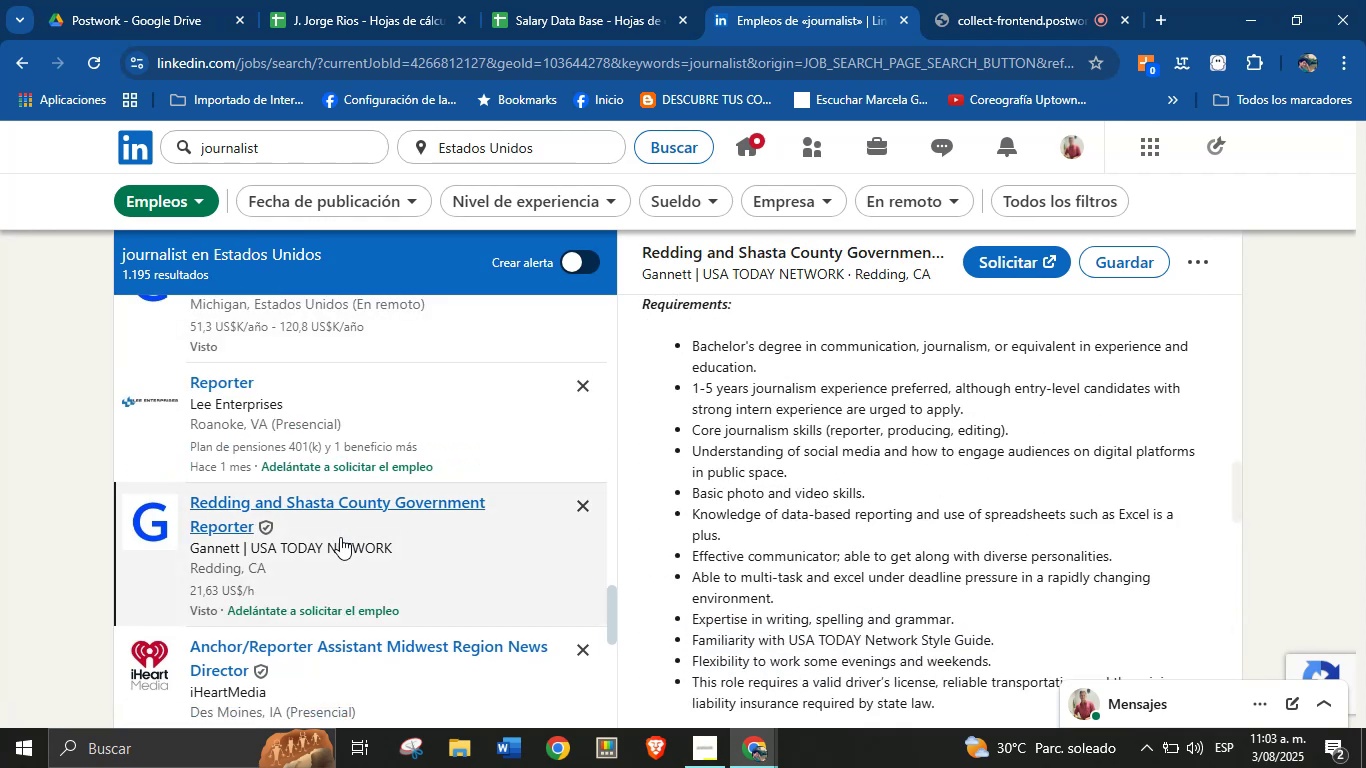 
scroll: coordinate [823, 388], scroll_direction: up, amount: 3.0
 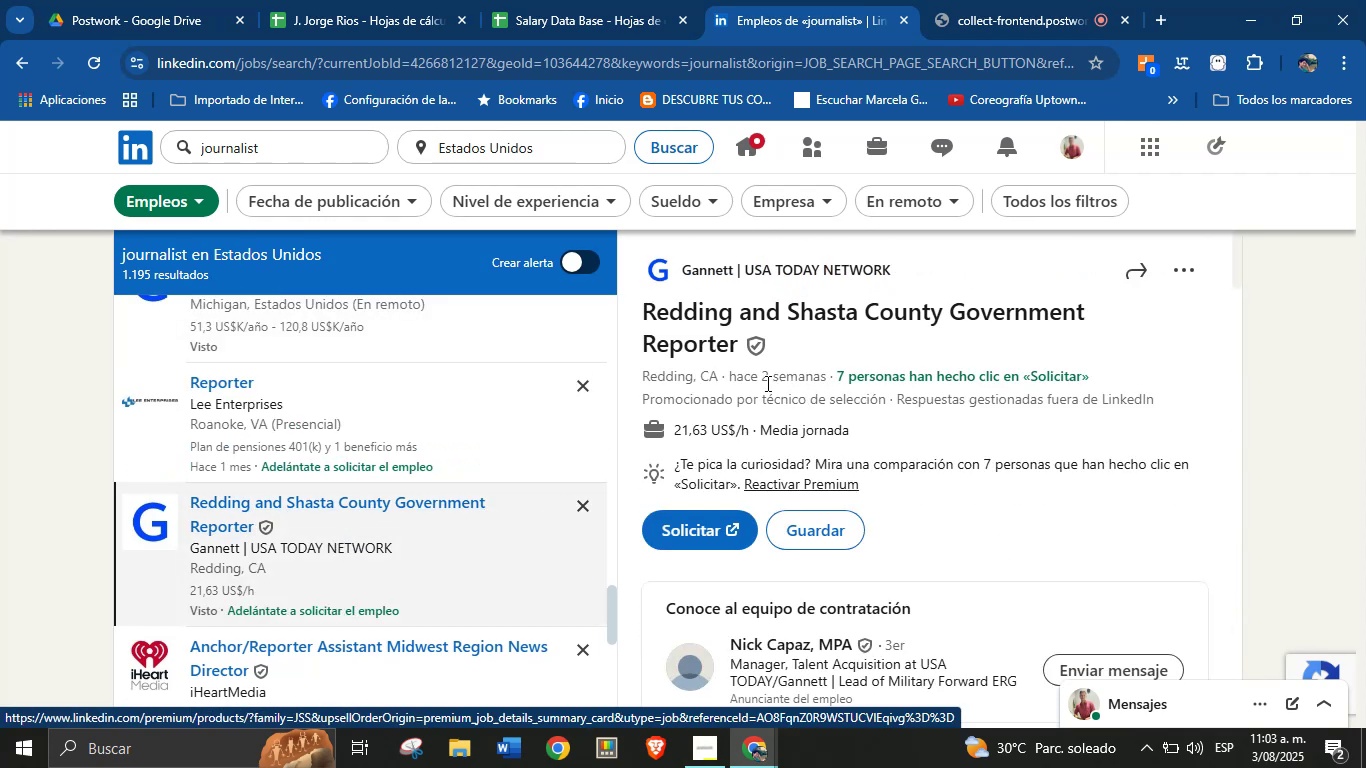 
left_click_drag(start_coordinate=[900, 262], to_coordinate=[680, 276])
 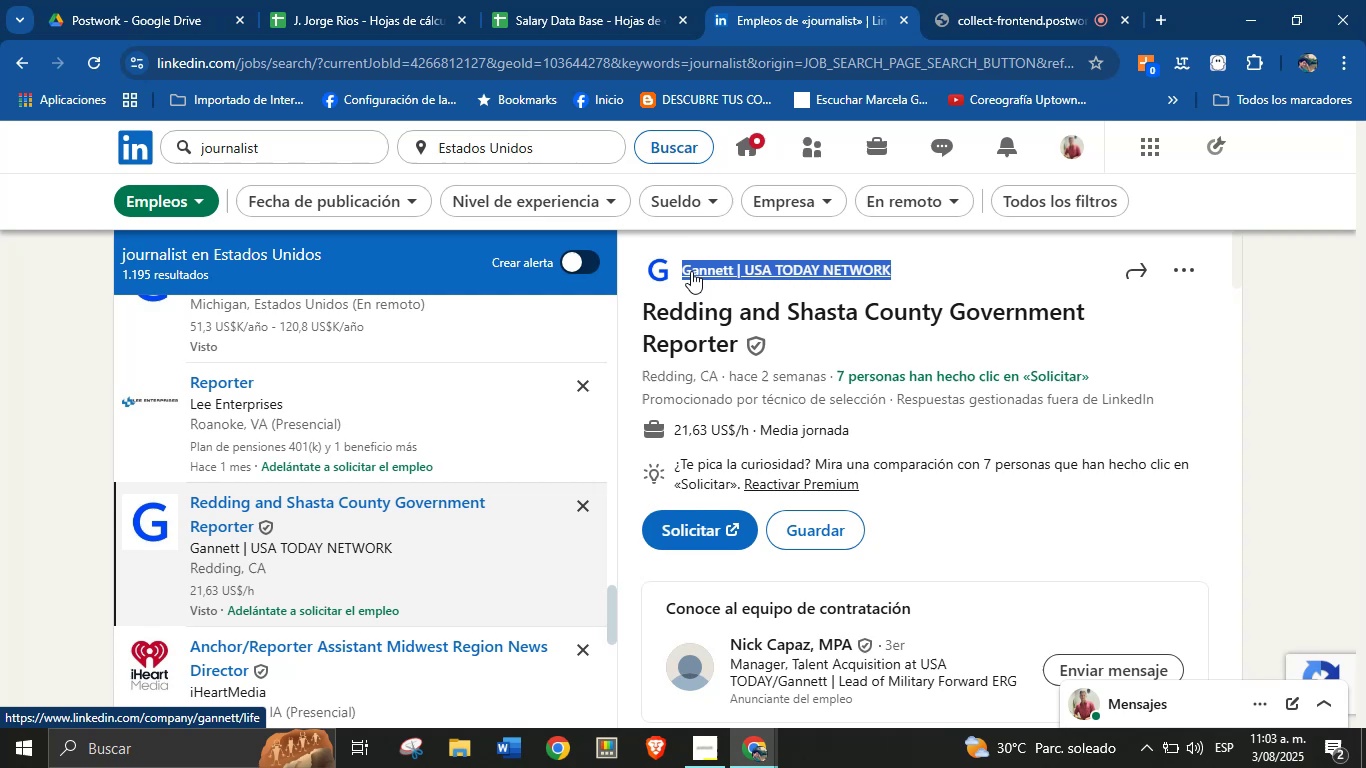 
key(Alt+Control+ControlLeft)
 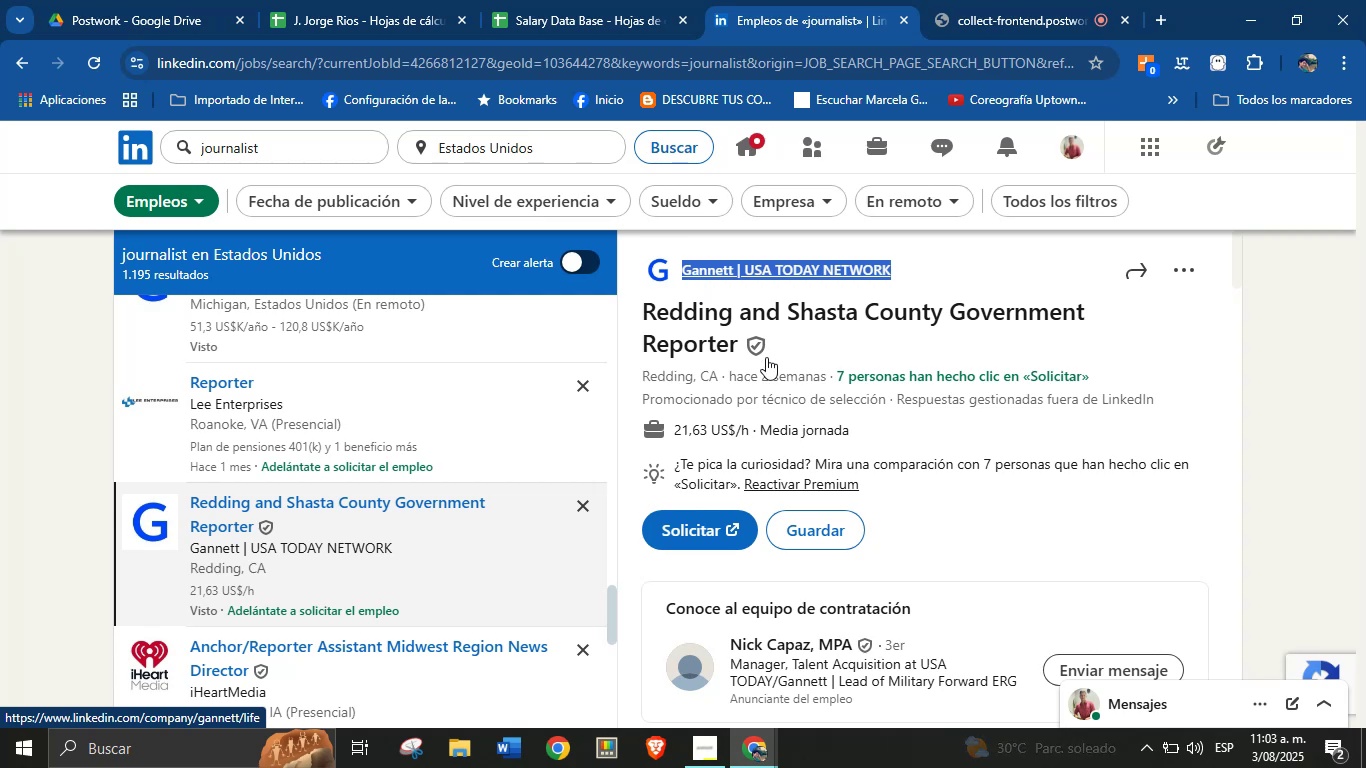 
key(Alt+AltLeft)
 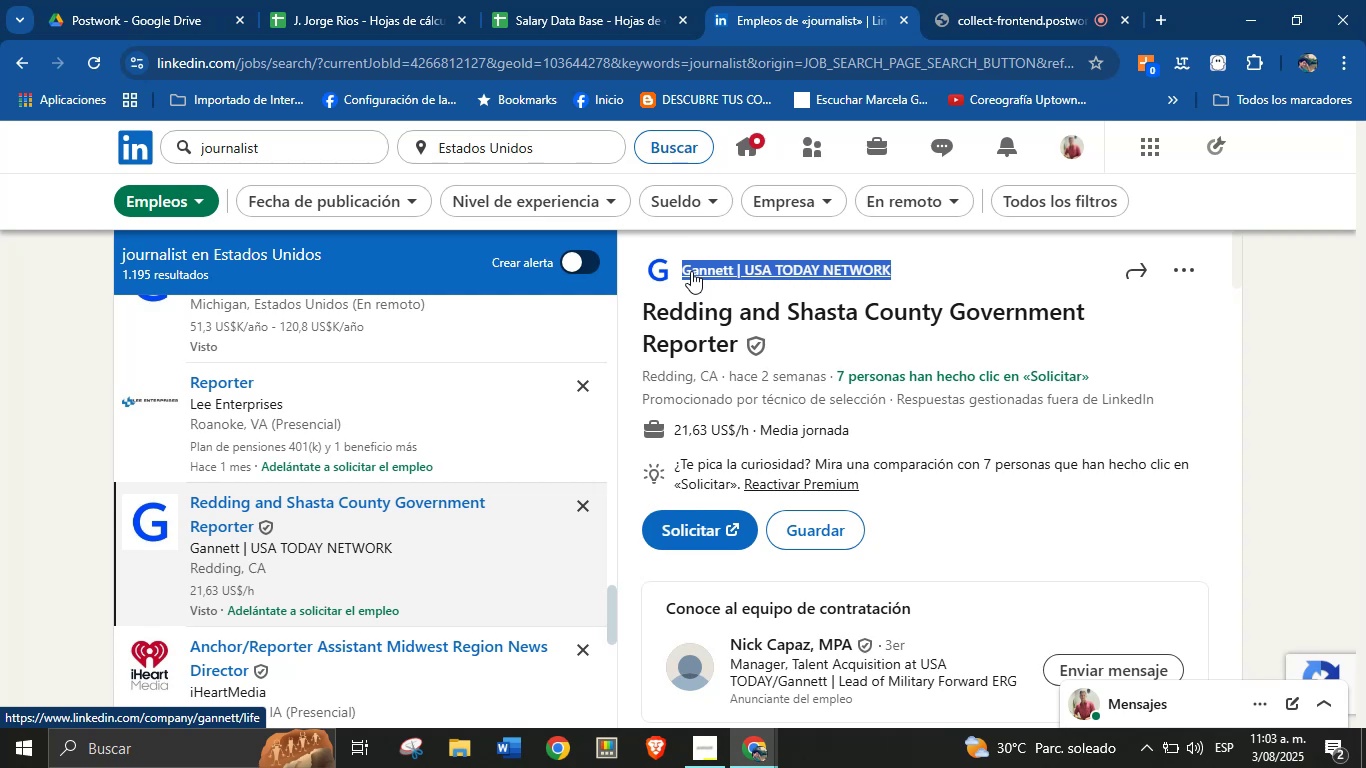 
key(Alt+Control+C)
 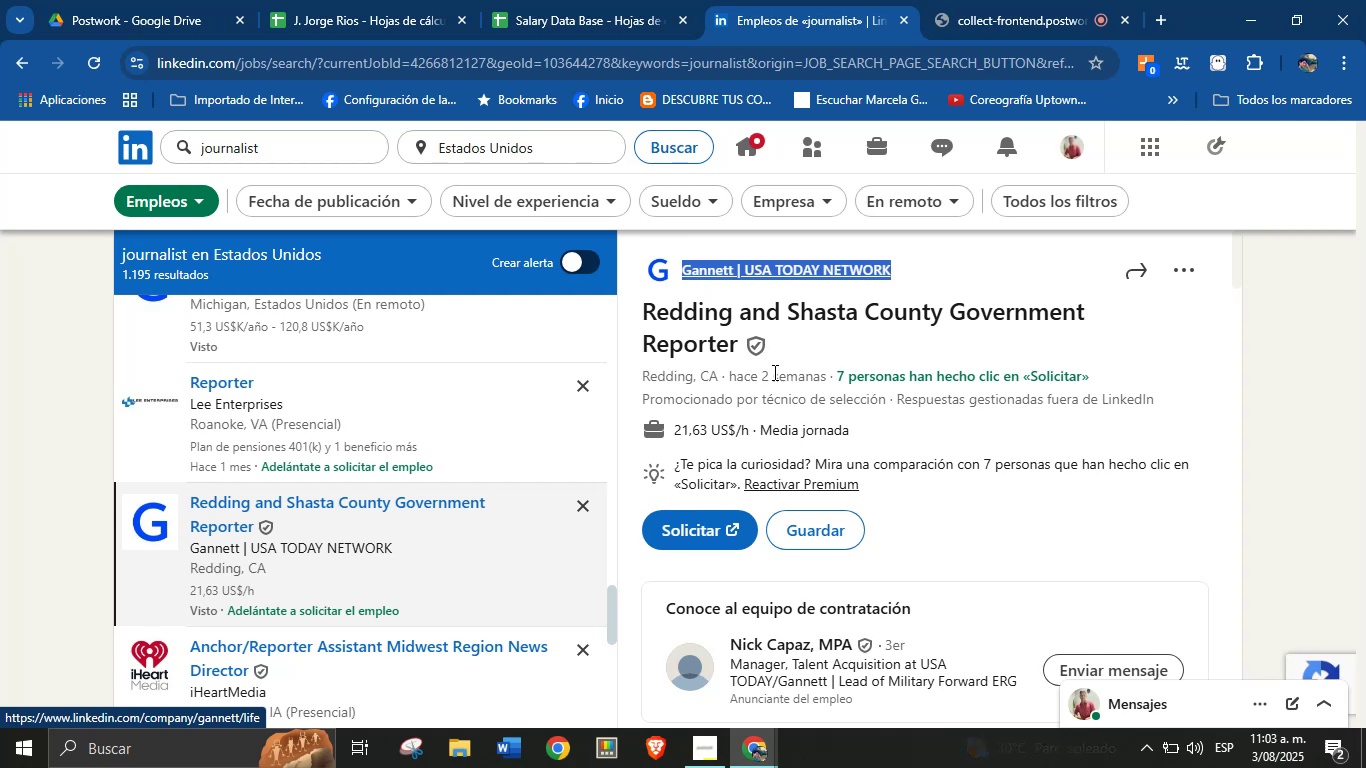 
left_click([784, 390])
 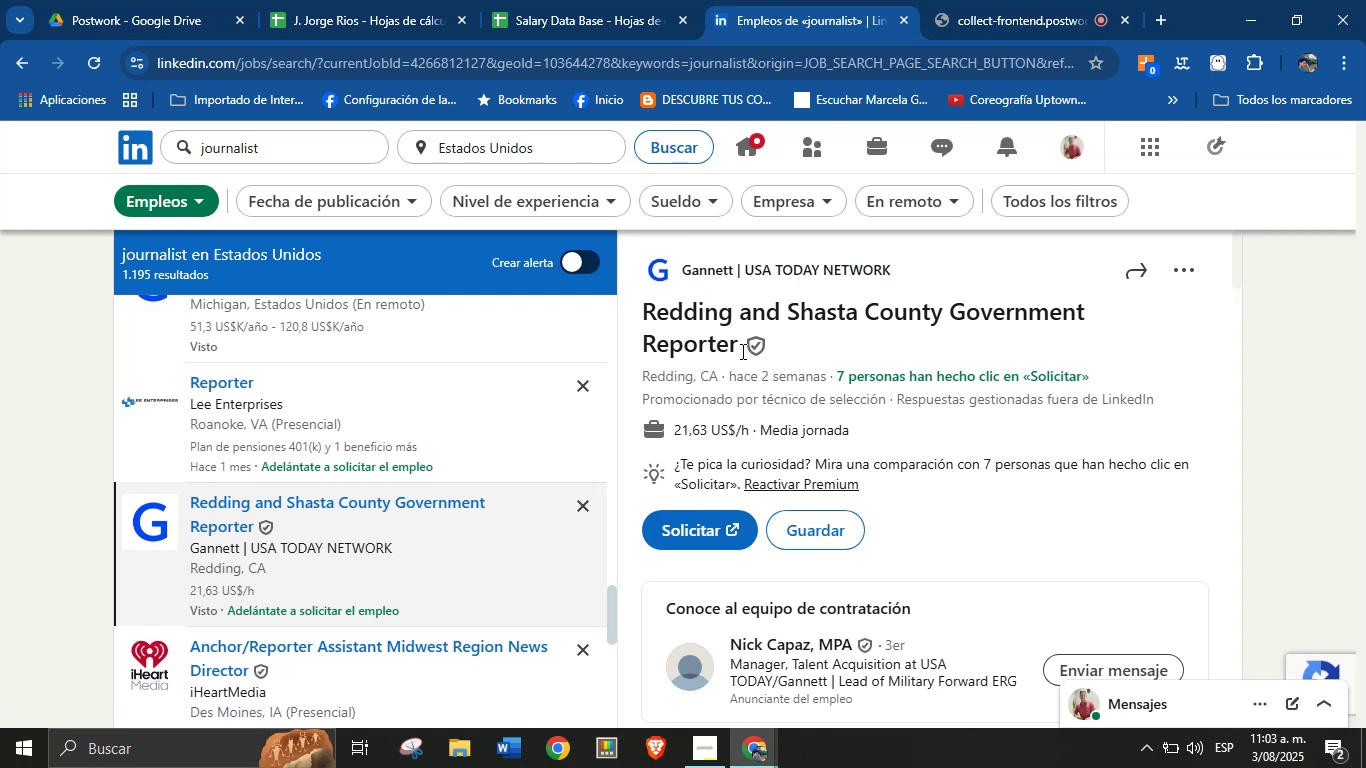 
left_click_drag(start_coordinate=[742, 351], to_coordinate=[647, 314])
 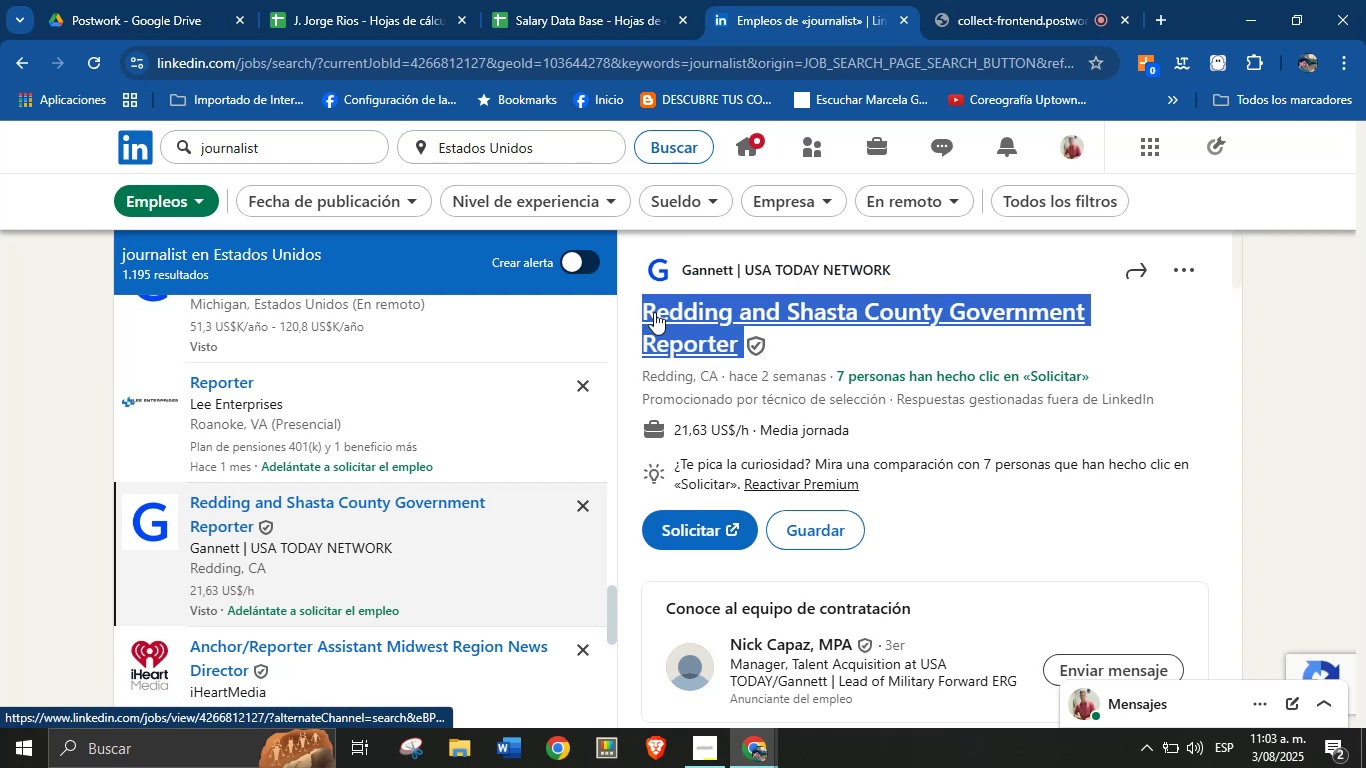 
key(Alt+Control+ControlLeft)
 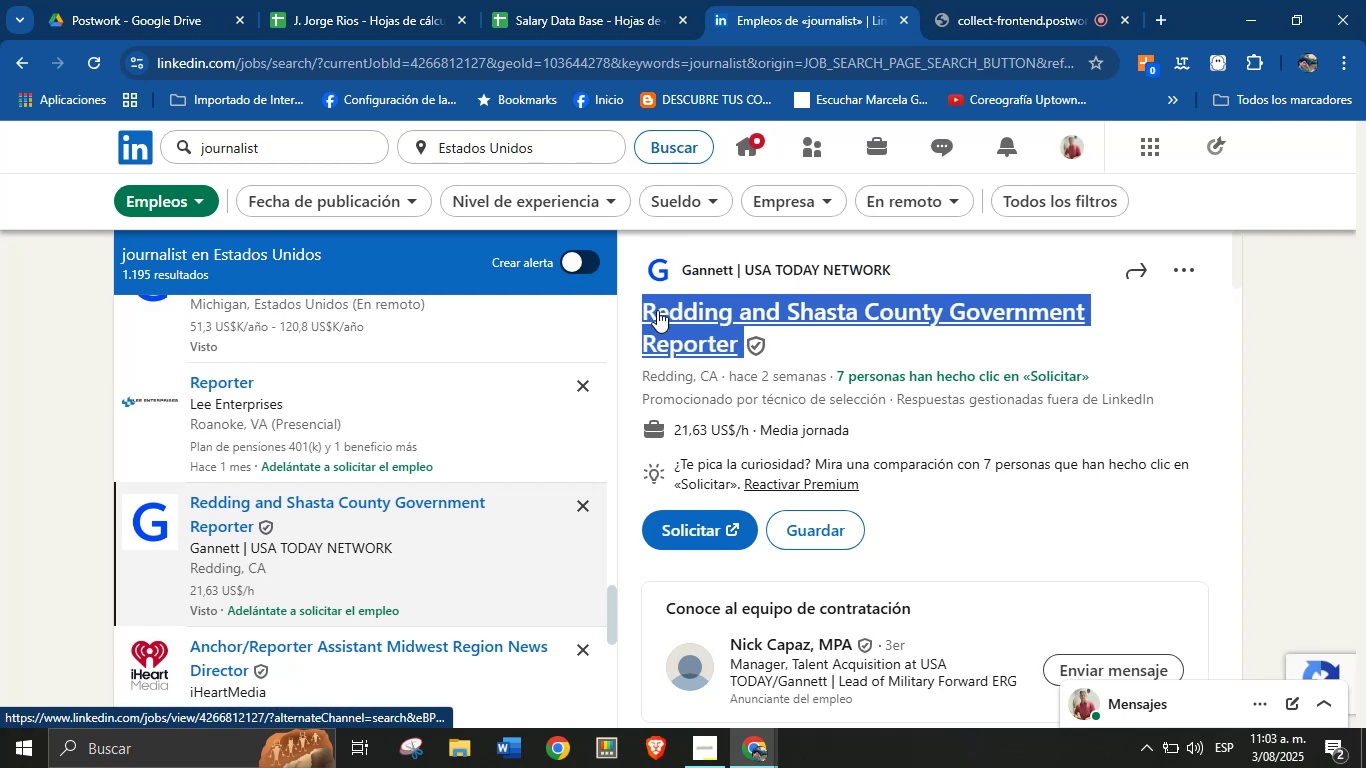 
key(Alt+AltLeft)
 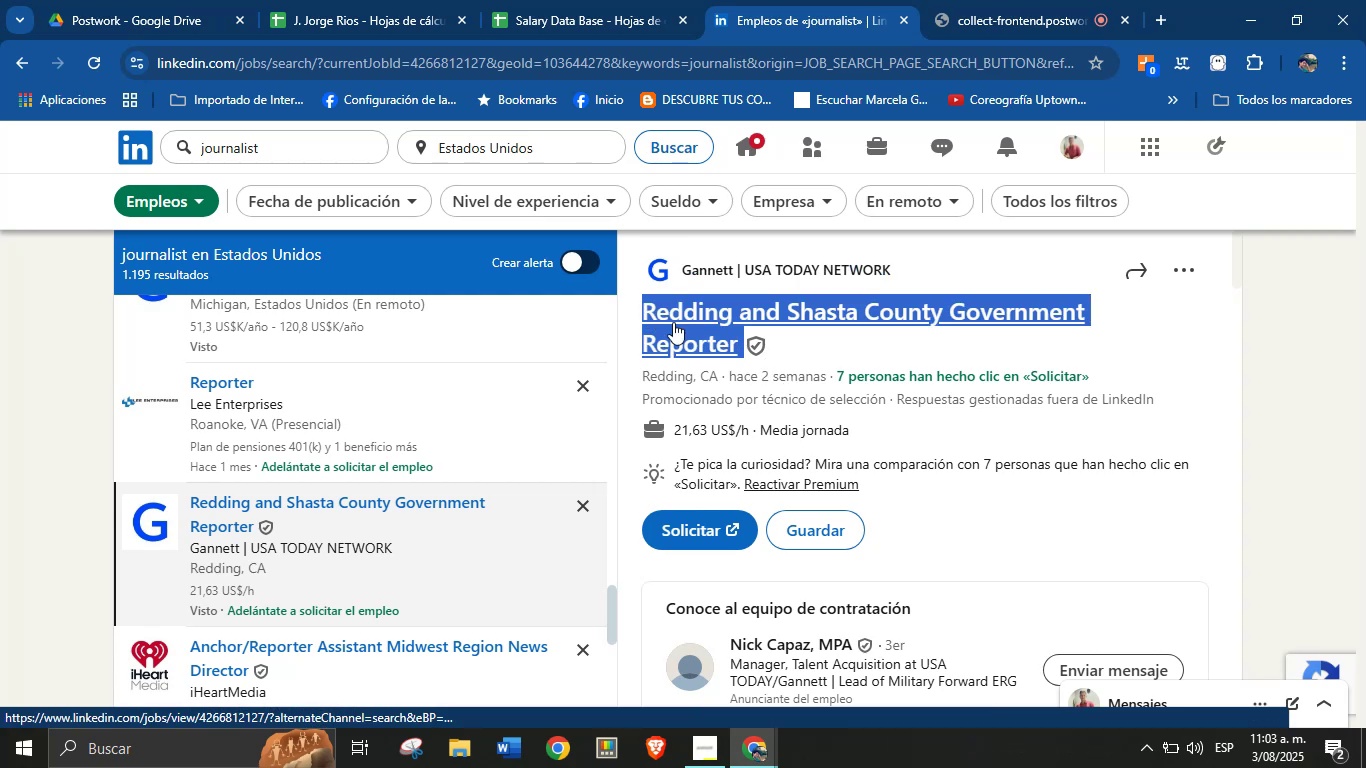 
key(Alt+Control+C)
 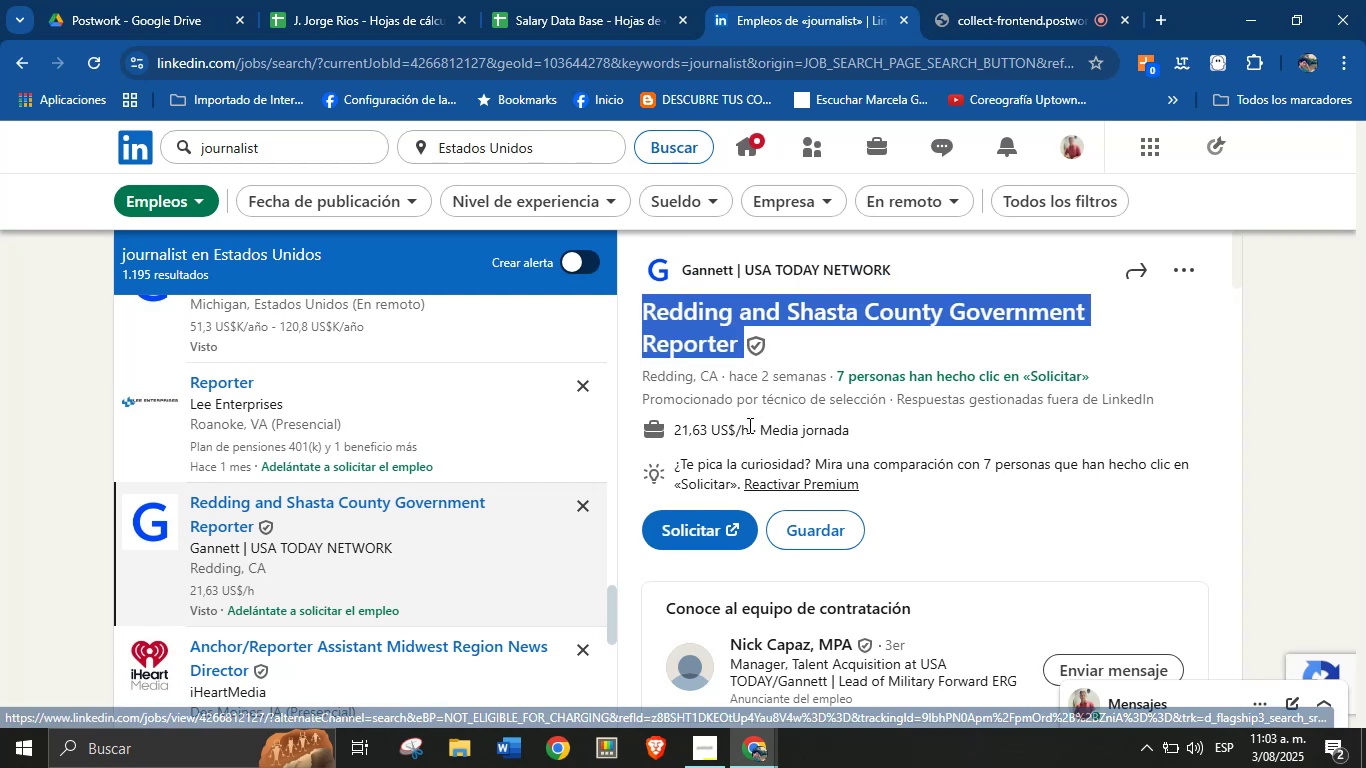 
left_click_drag(start_coordinate=[749, 431], to_coordinate=[676, 431])
 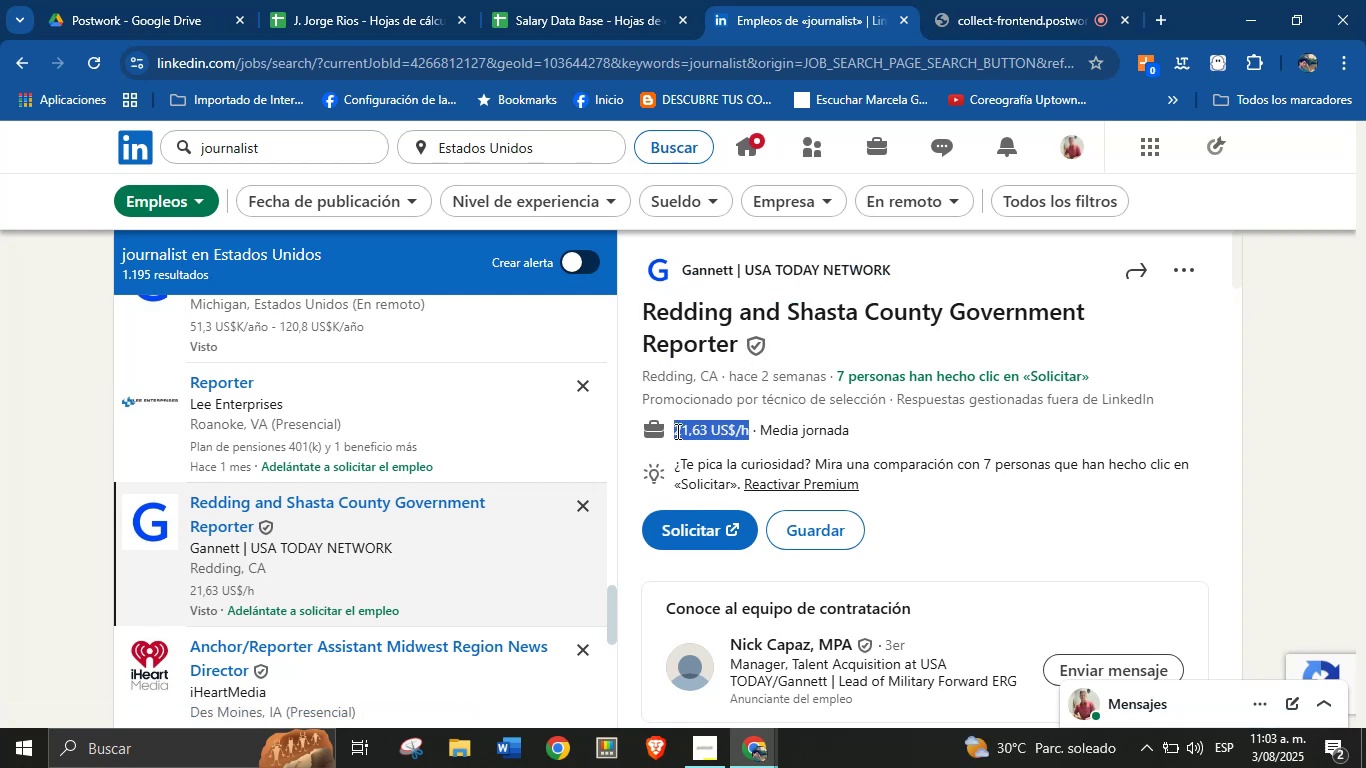 
key(Alt+AltLeft)
 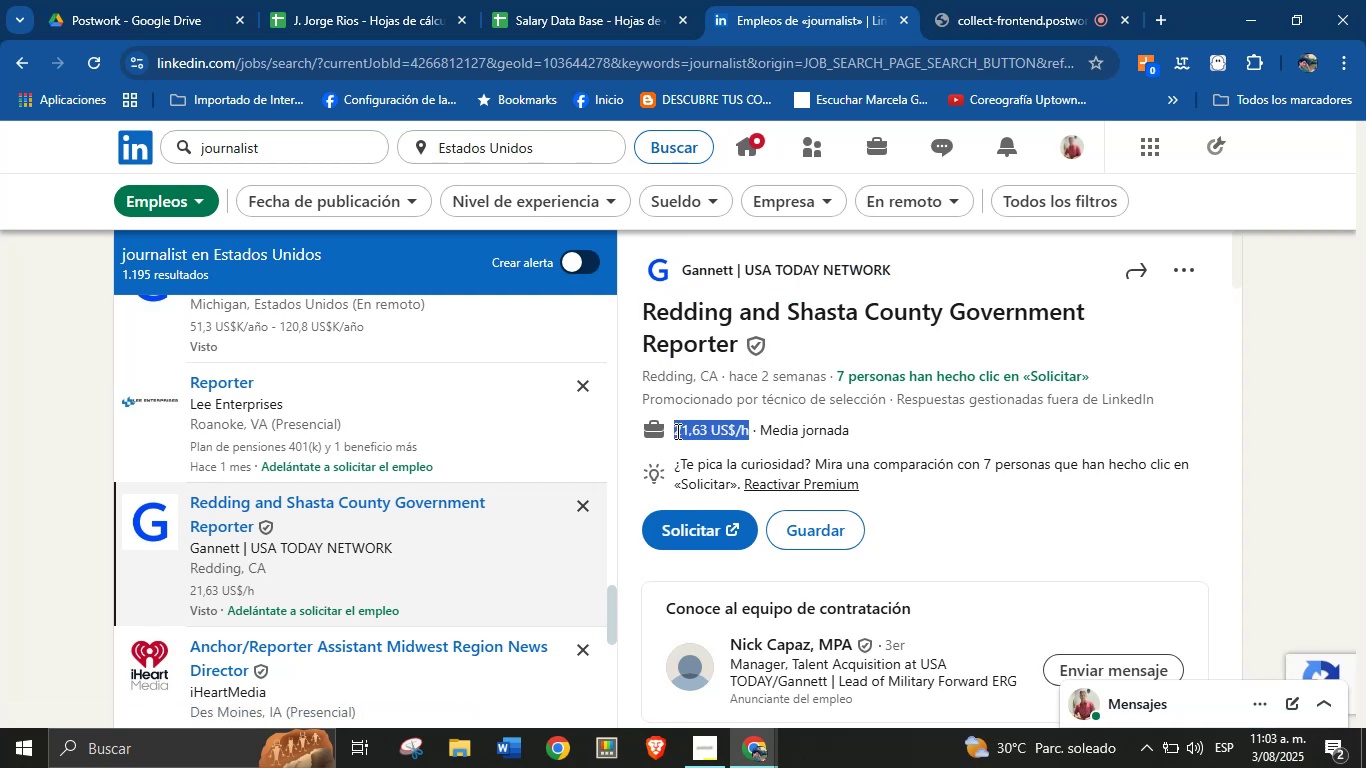 
key(Alt+Control+ControlLeft)
 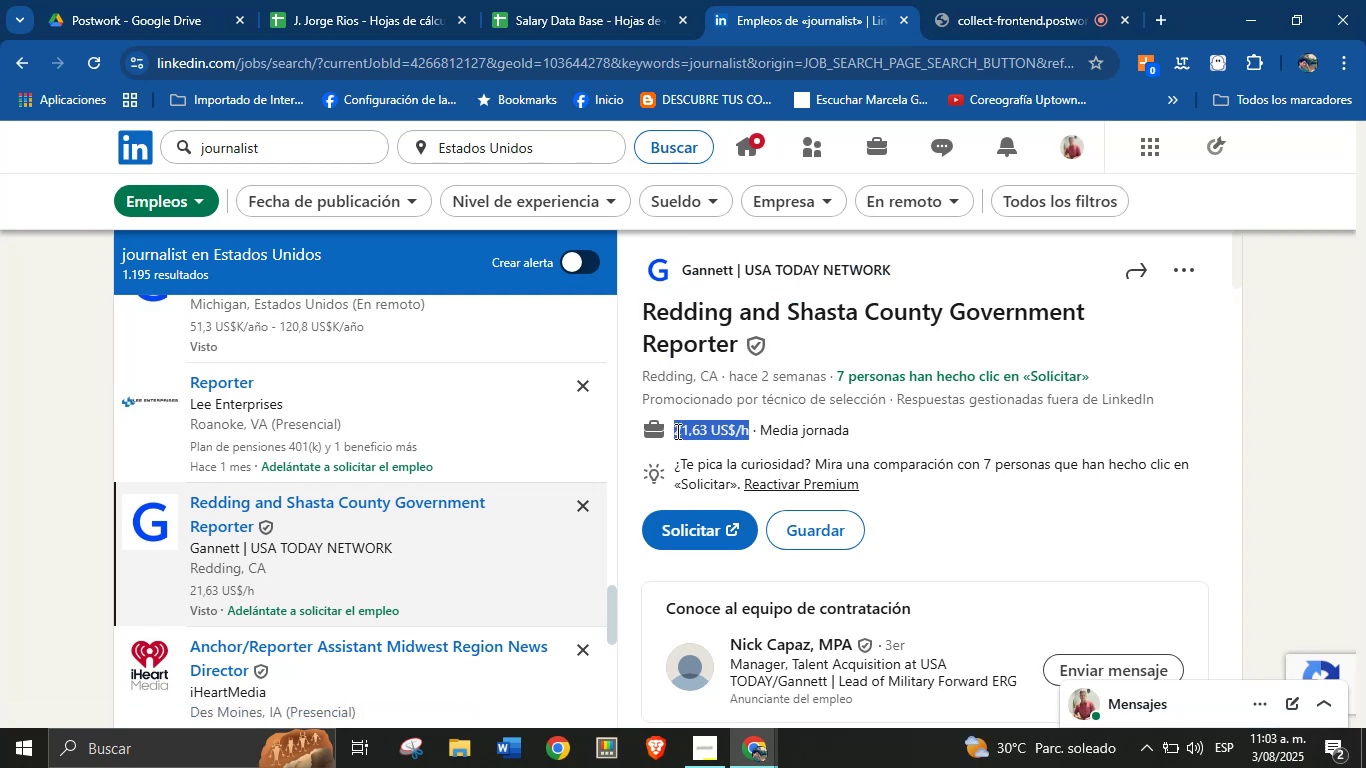 
key(Alt+Control+C)
 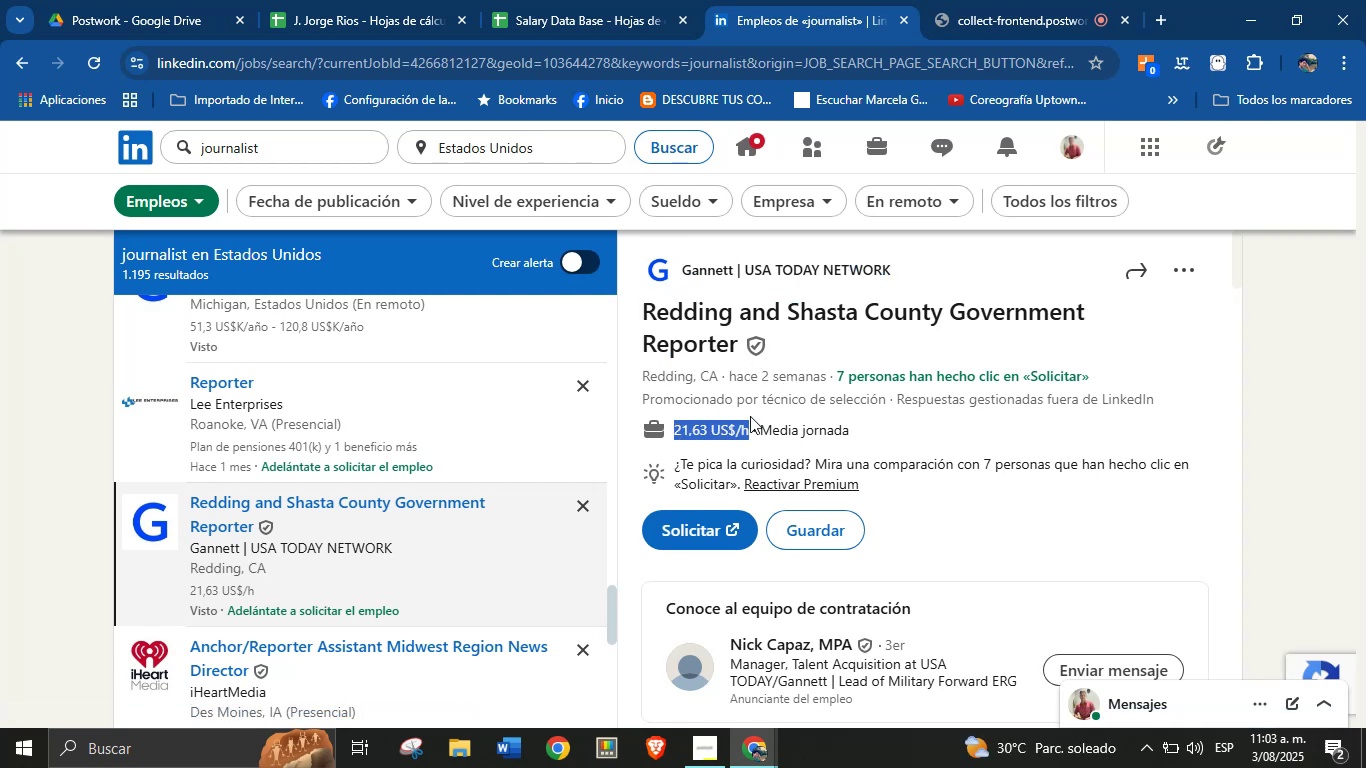 
scroll: coordinate [908, 461], scroll_direction: down, amount: 12.0
 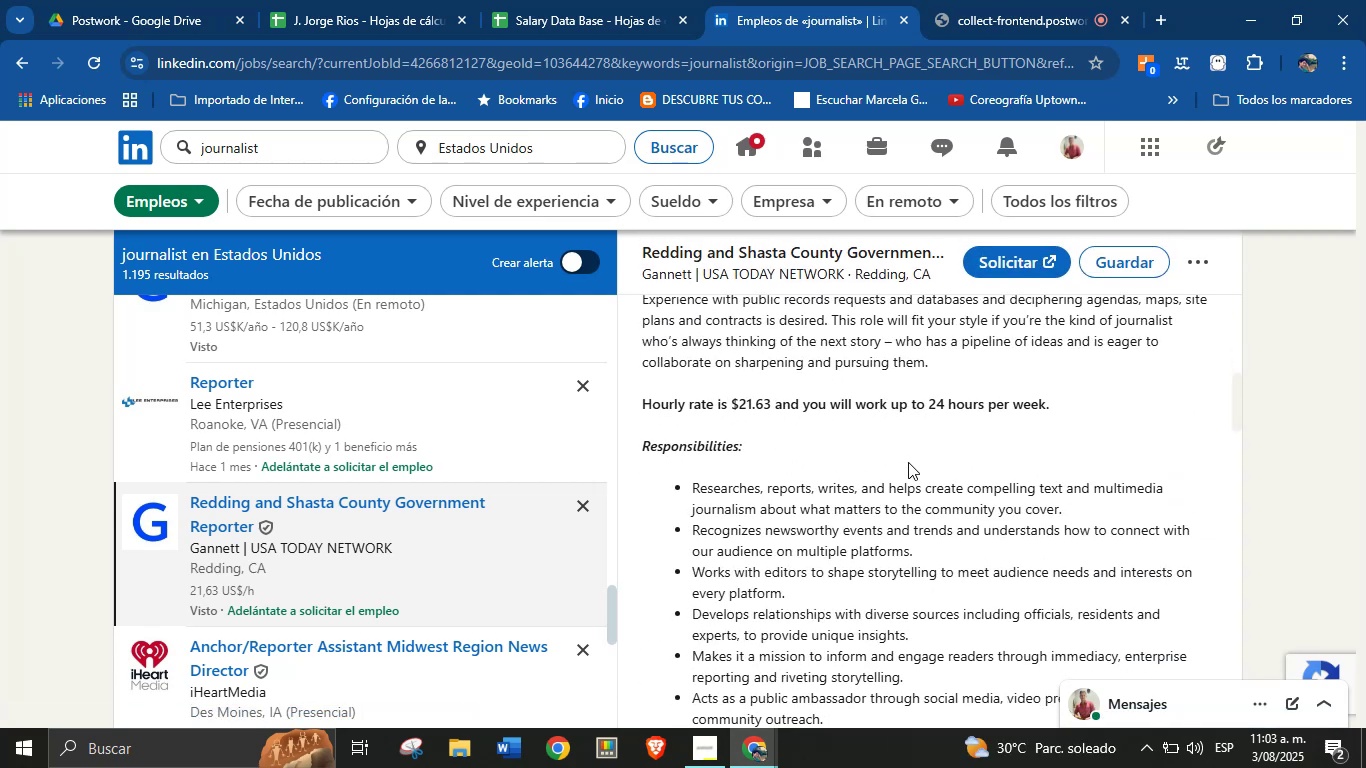 
left_click([908, 462])
 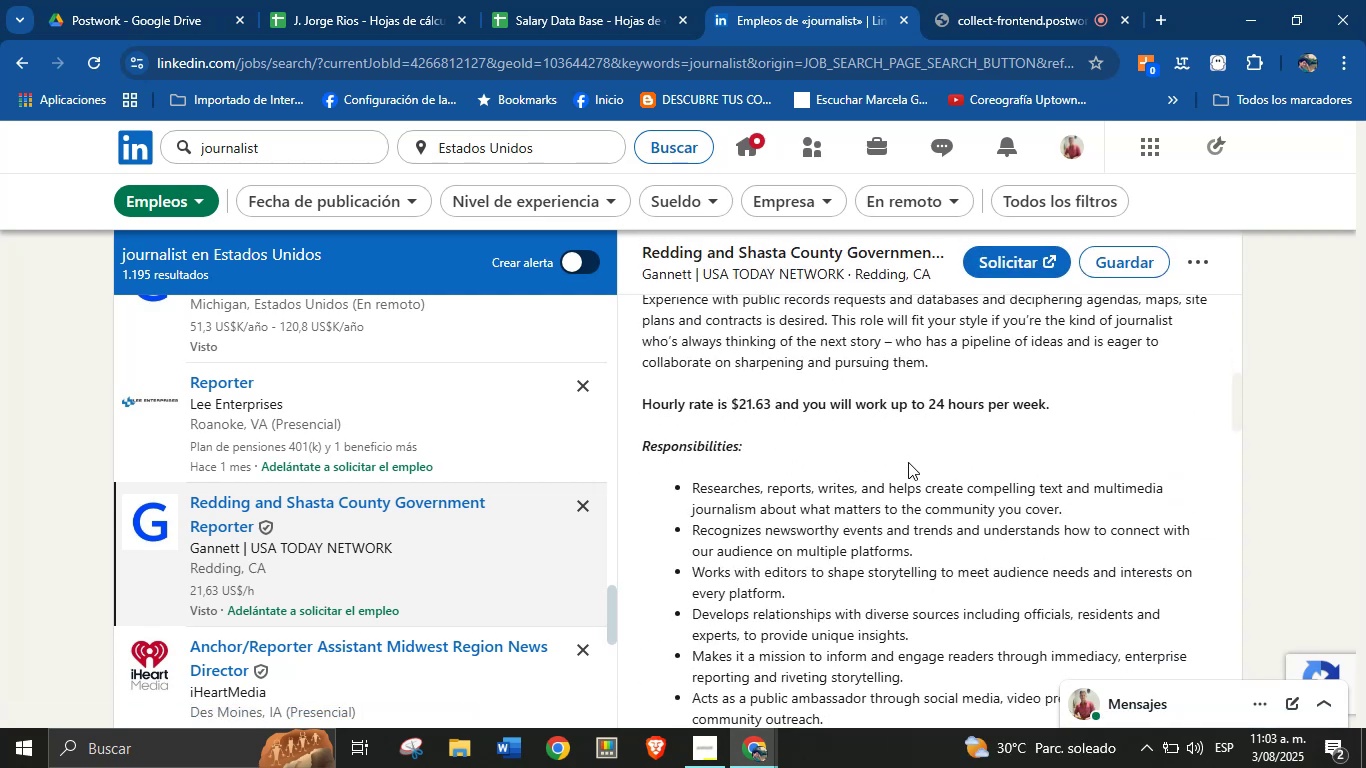 
scroll: coordinate [805, 486], scroll_direction: down, amount: 23.0
 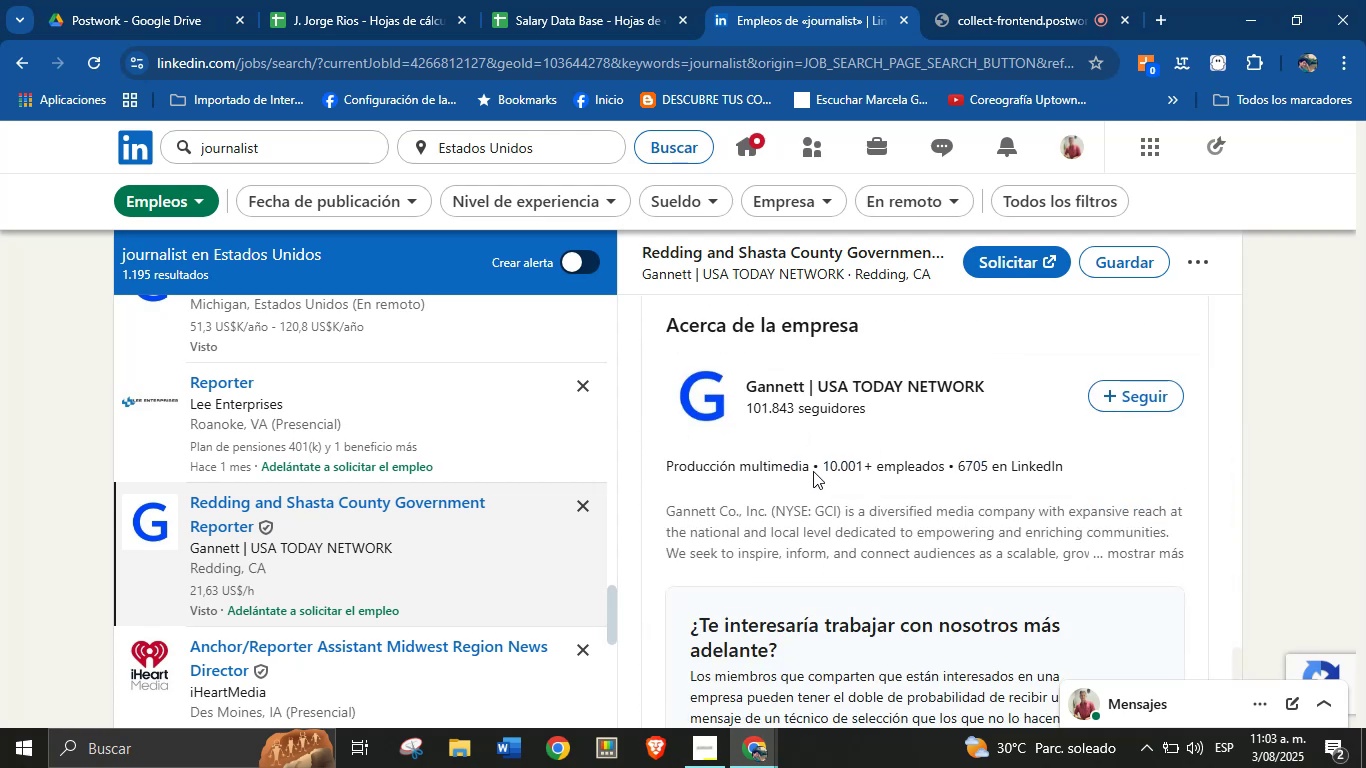 
left_click_drag(start_coordinate=[811, 470], to_coordinate=[669, 467])
 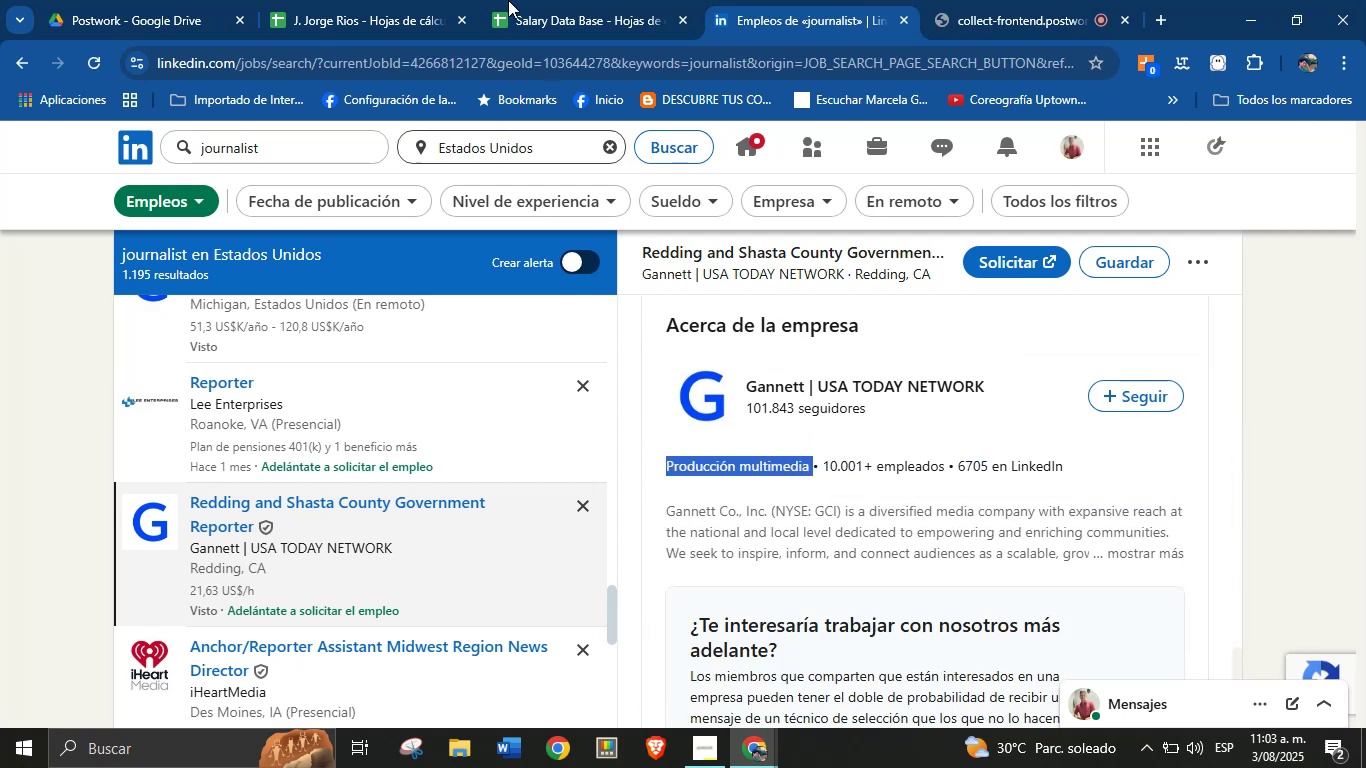 
key(Alt+AltLeft)
 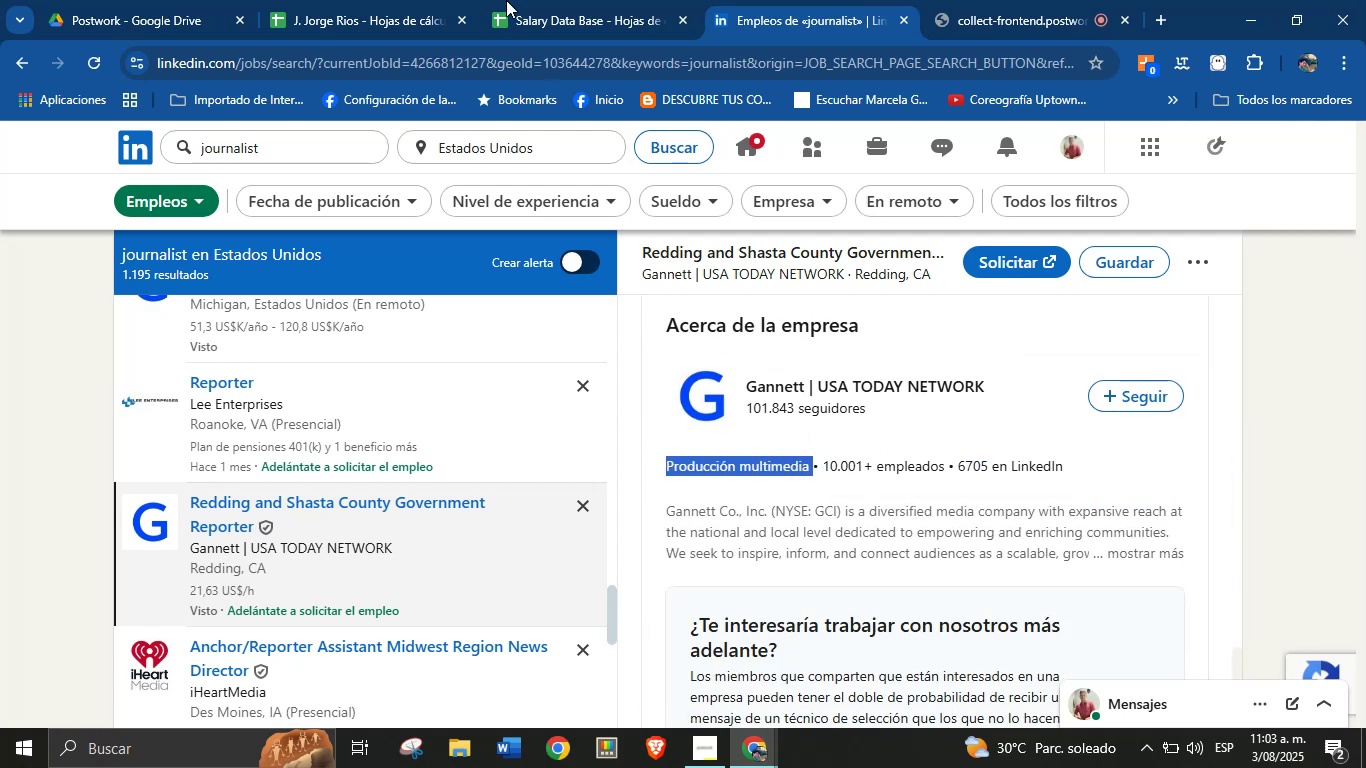 
key(Alt+Control+ControlLeft)
 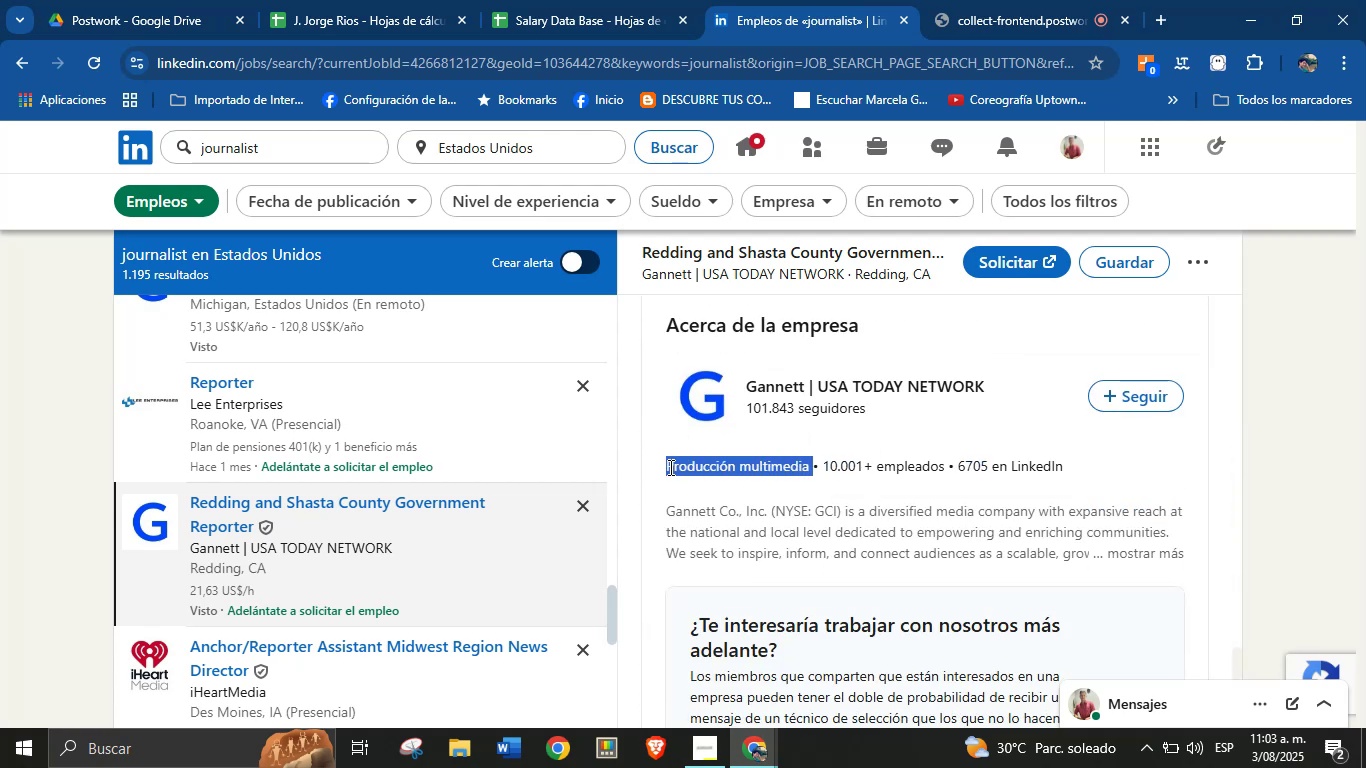 
key(Alt+Control+C)
 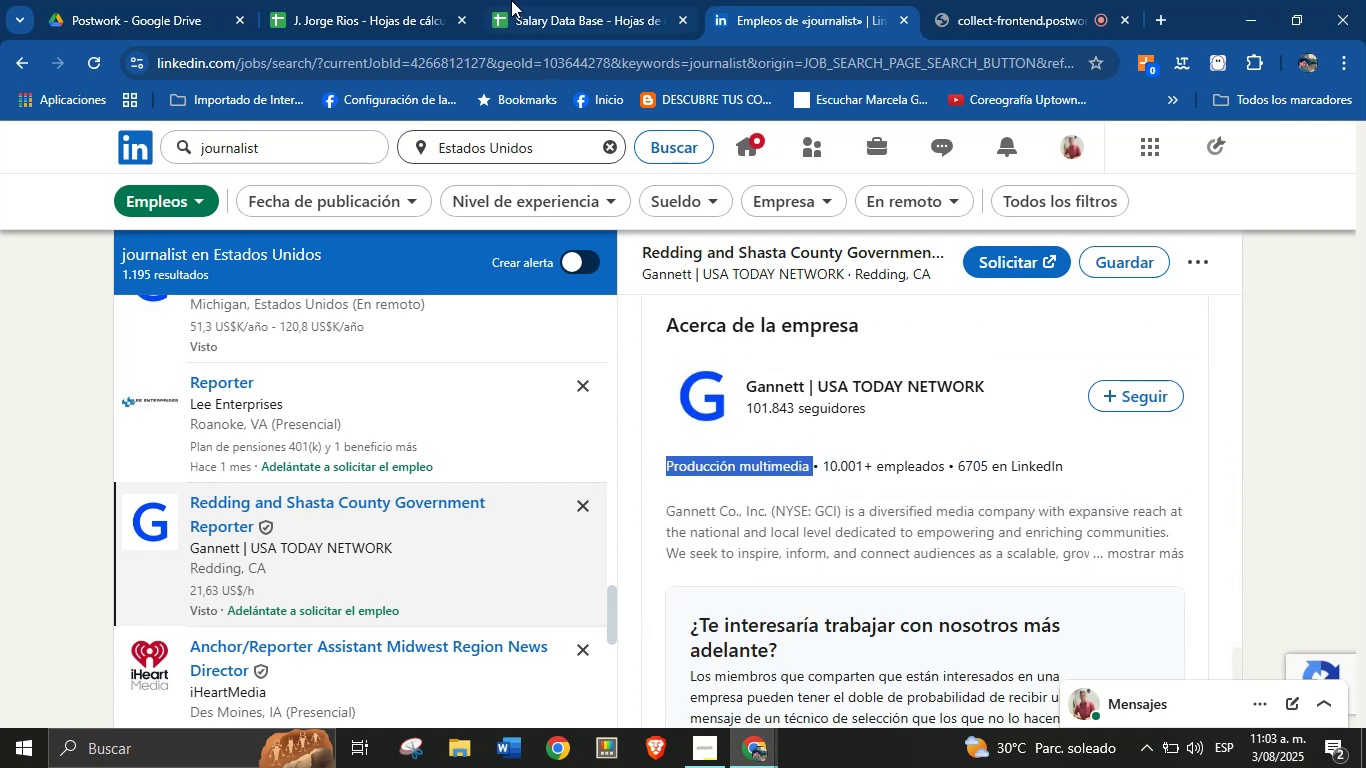 
left_click([564, 0])
 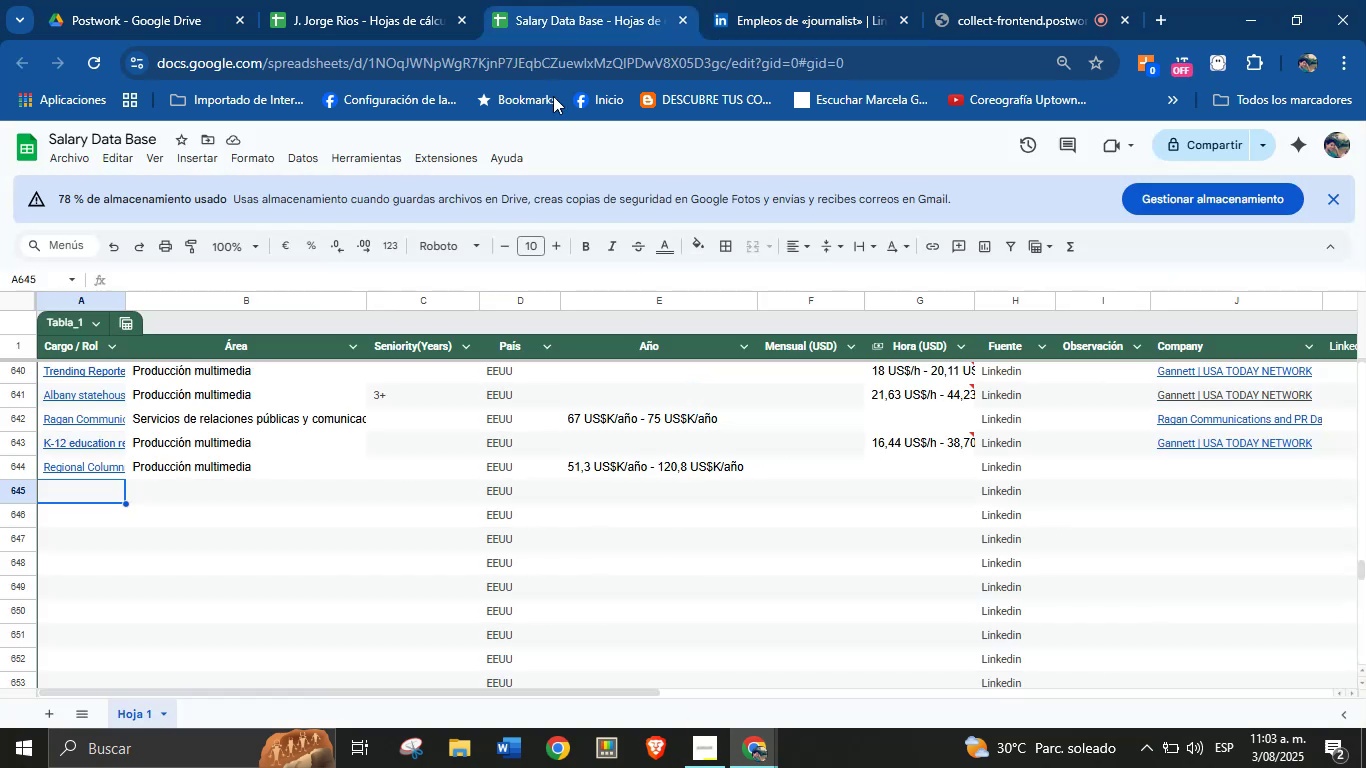 
key(Meta+MetaLeft)
 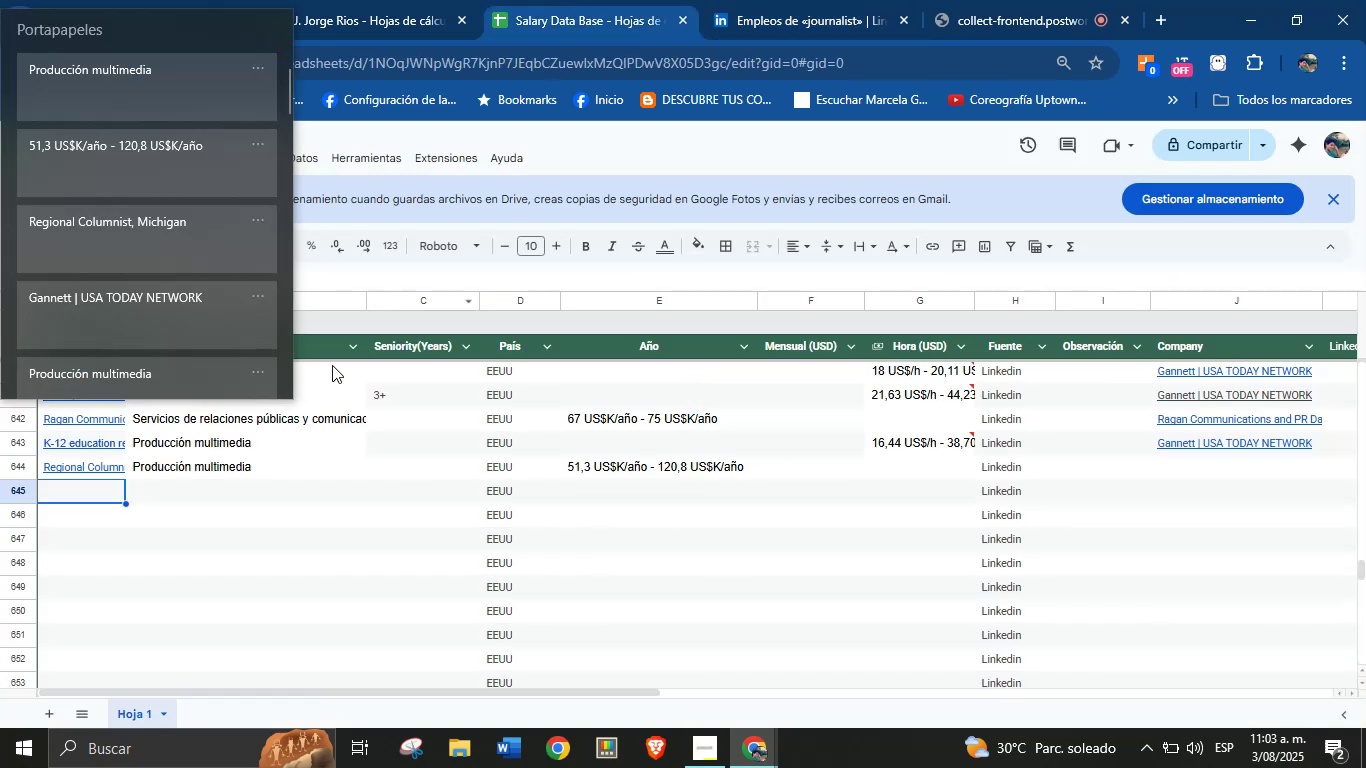 
key(Meta+MetaLeft)
 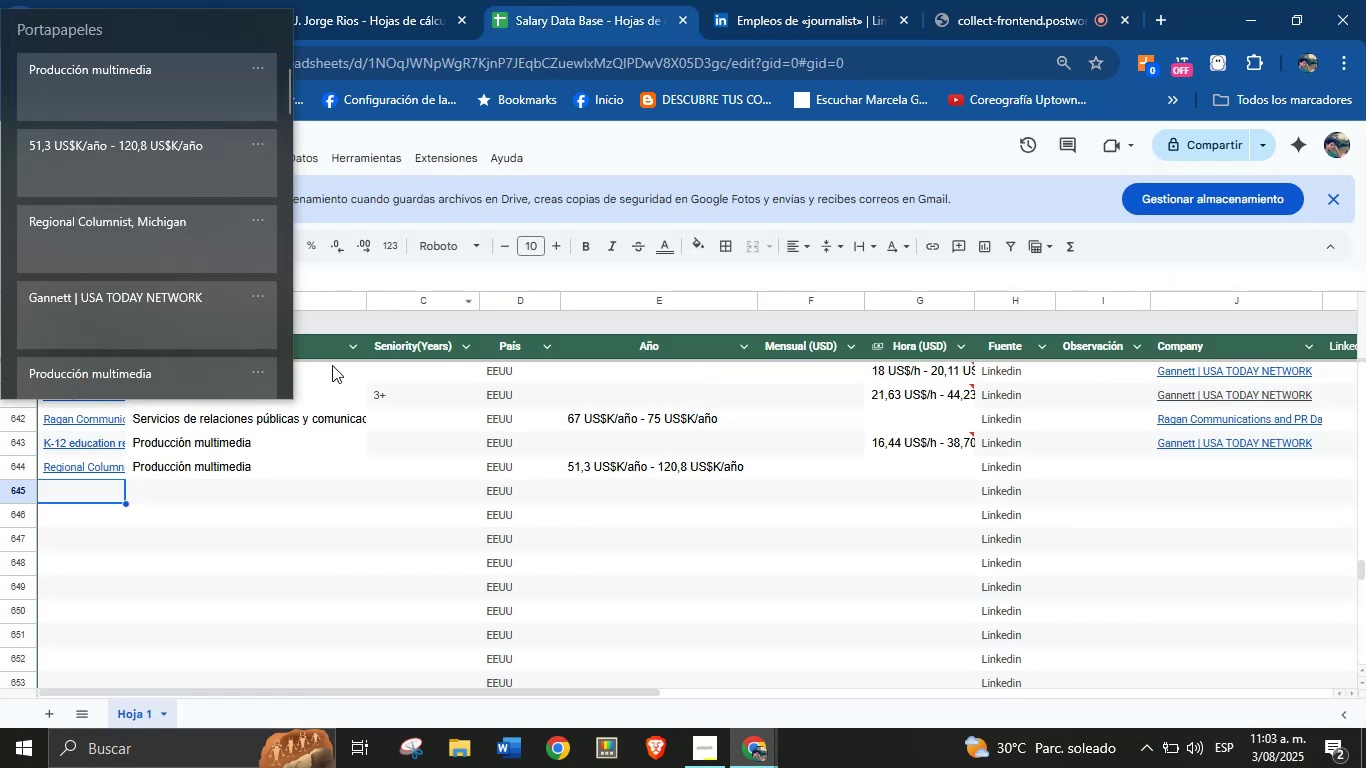 
key(Meta+V)
 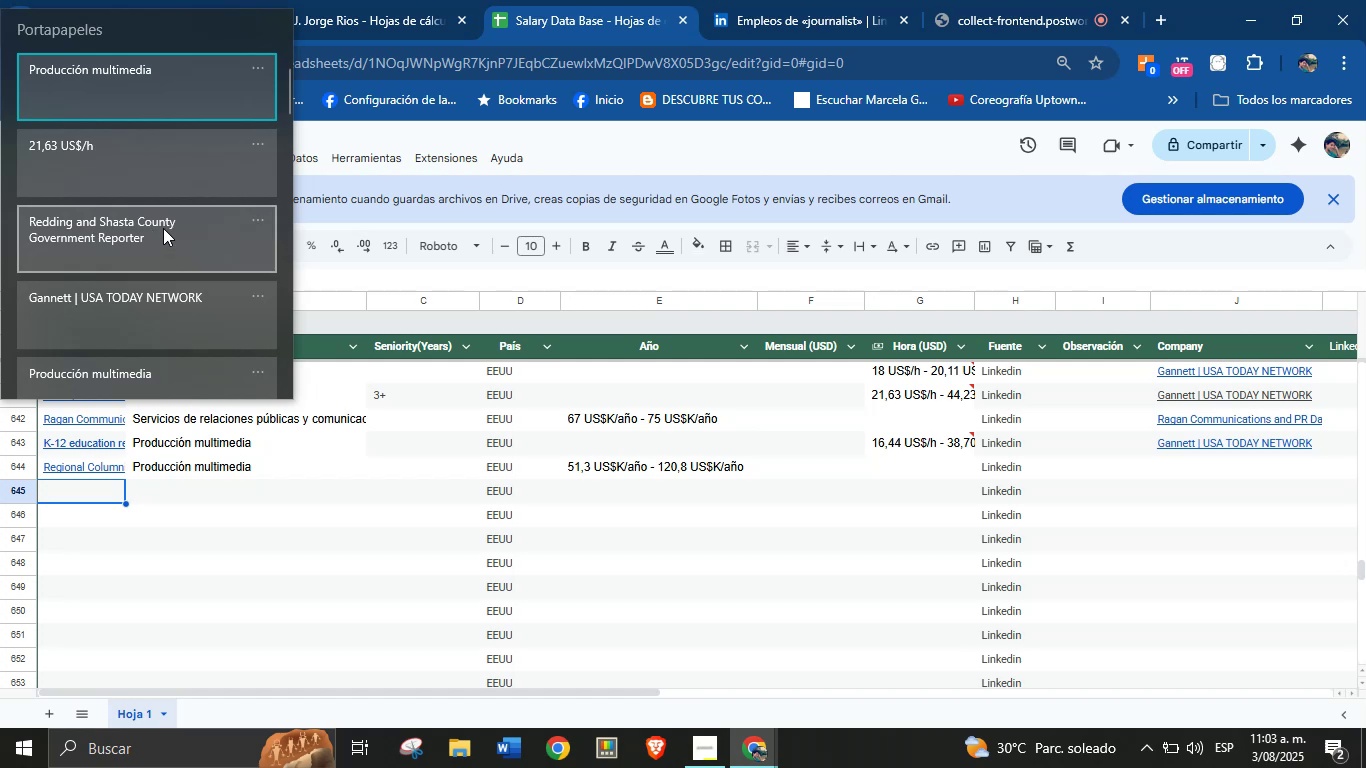 
left_click([153, 234])
 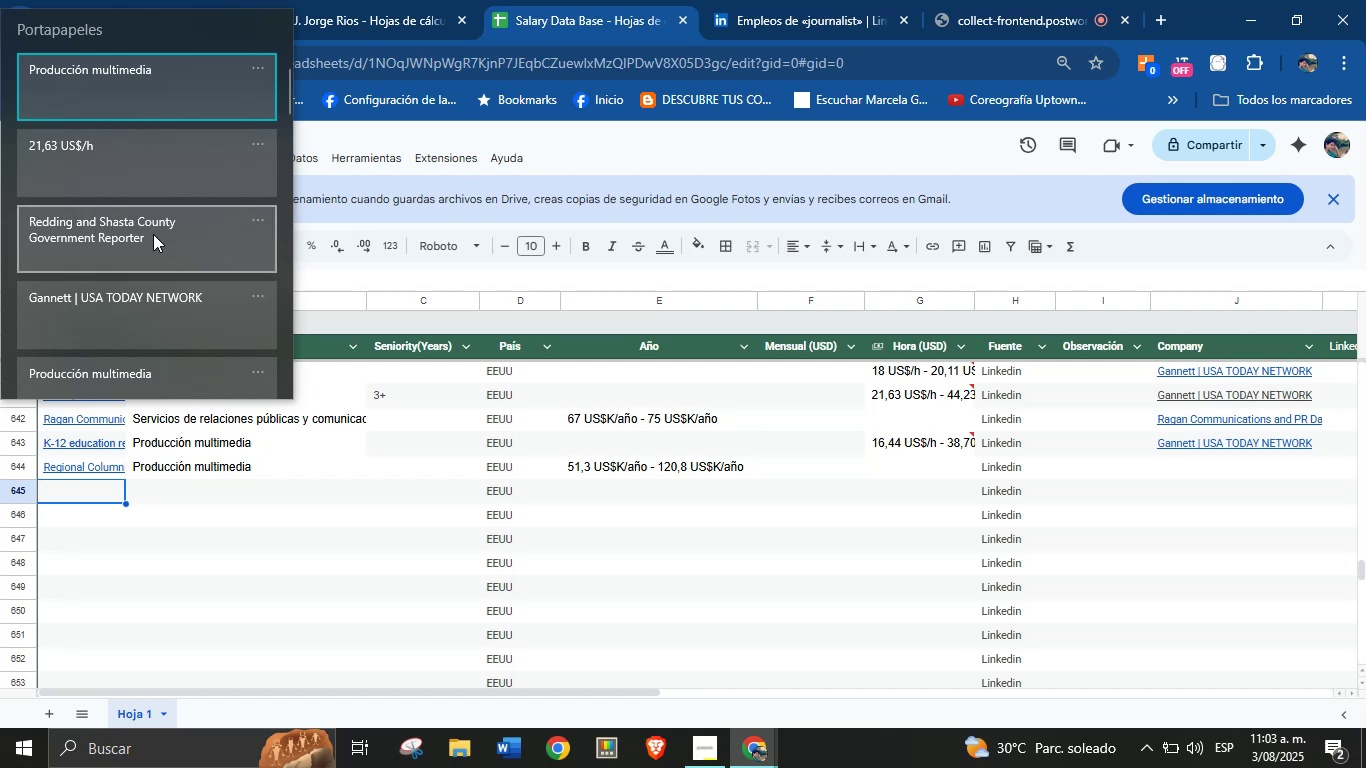 
key(Control+ControlLeft)
 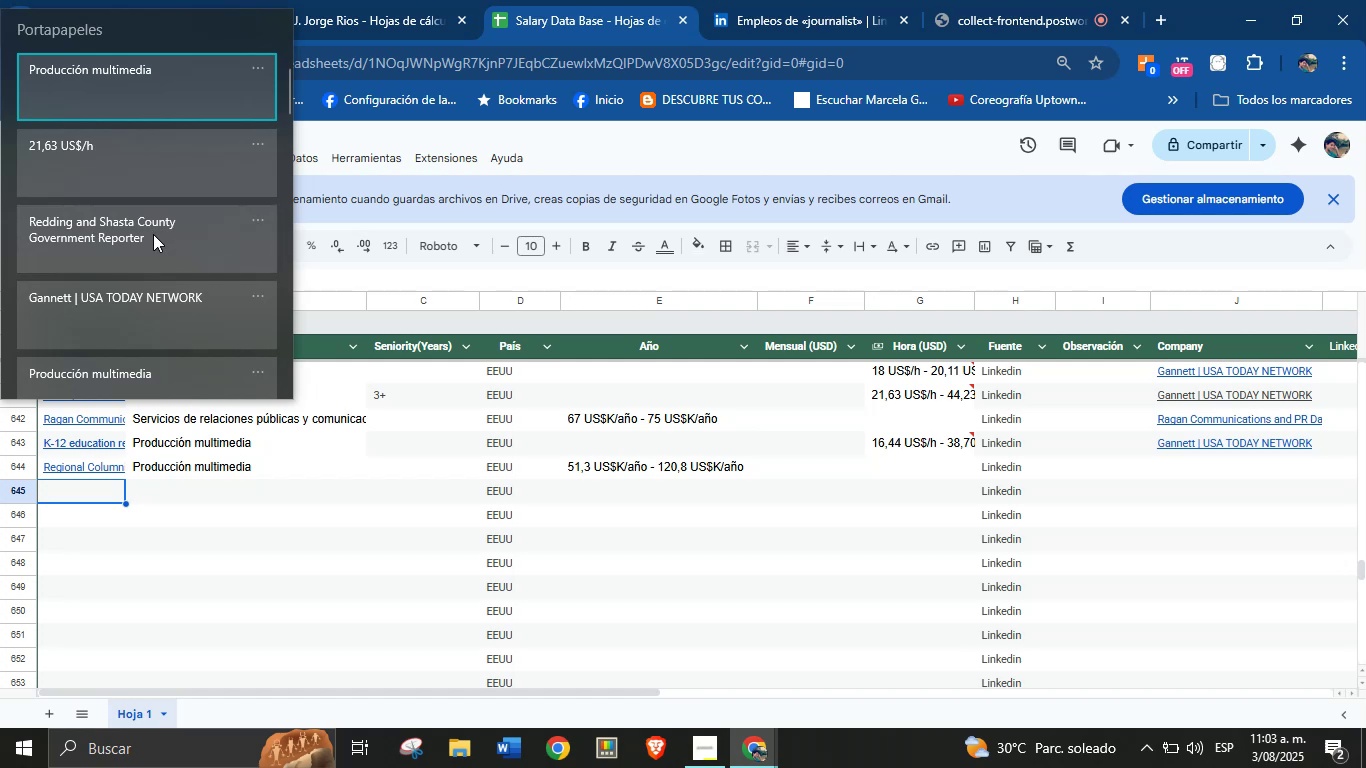 
key(Control+V)
 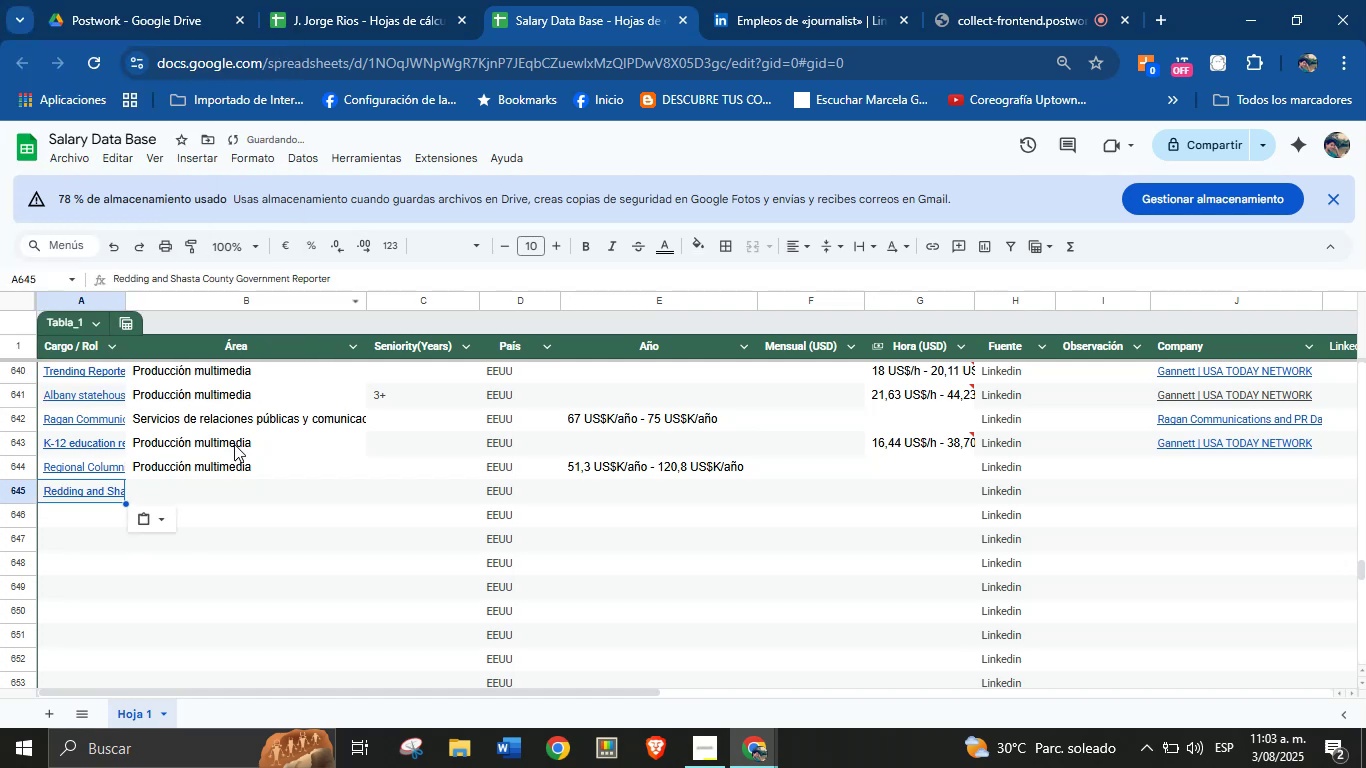 
left_click([188, 490])
 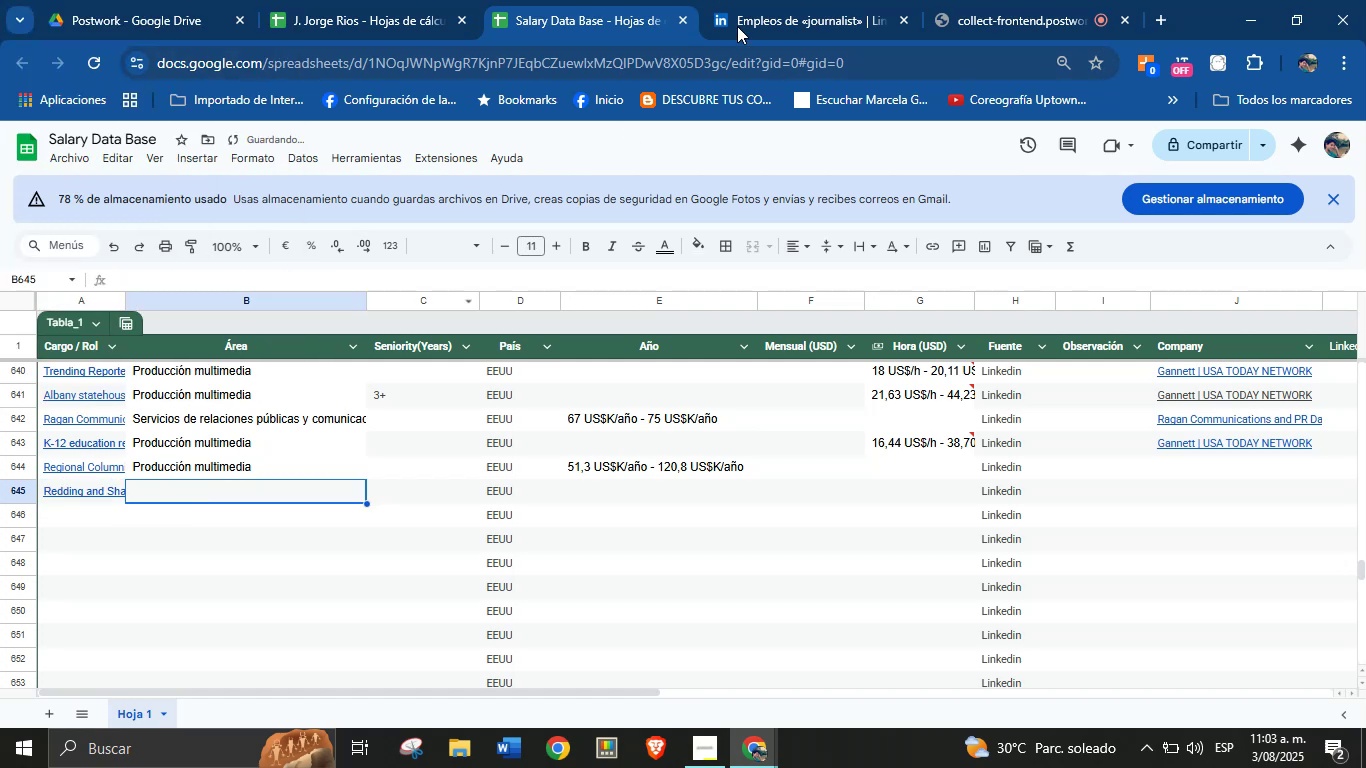 
left_click([748, 0])
 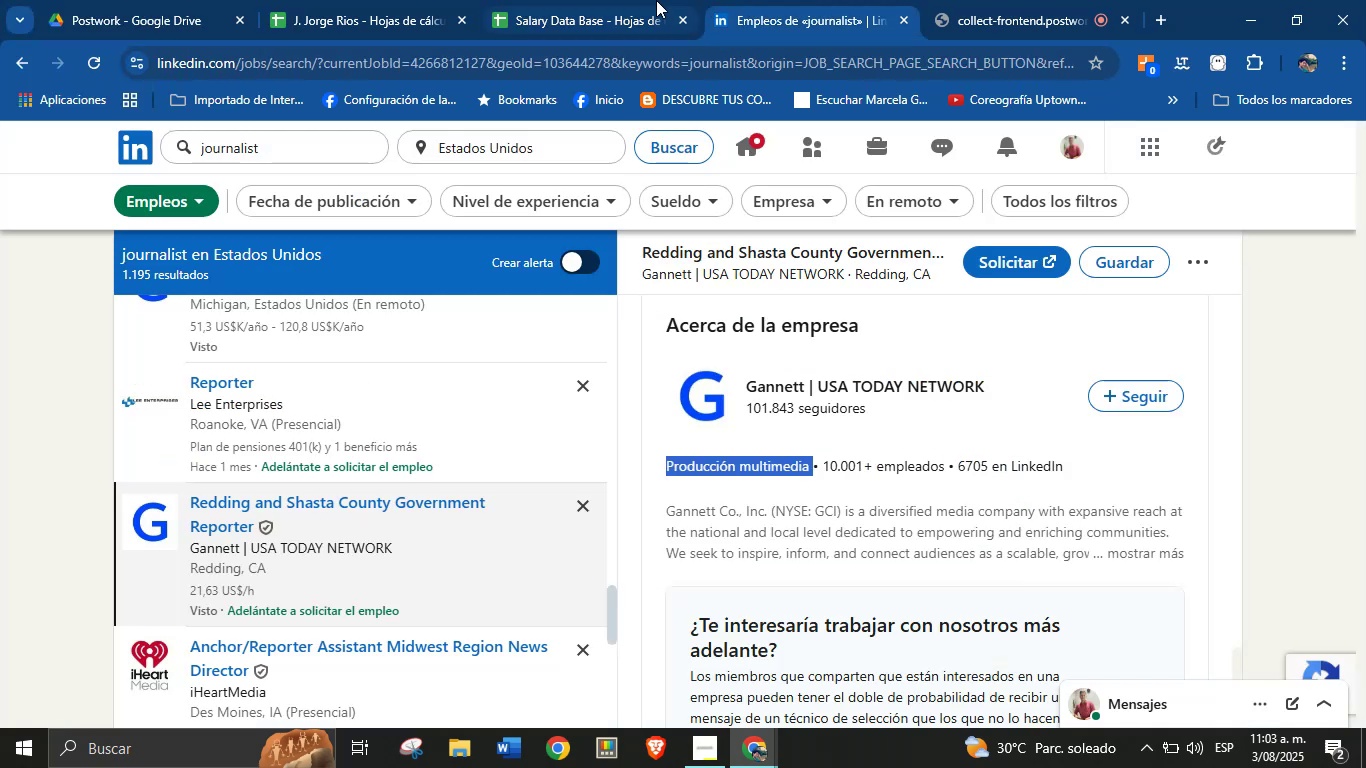 
left_click([623, 0])
 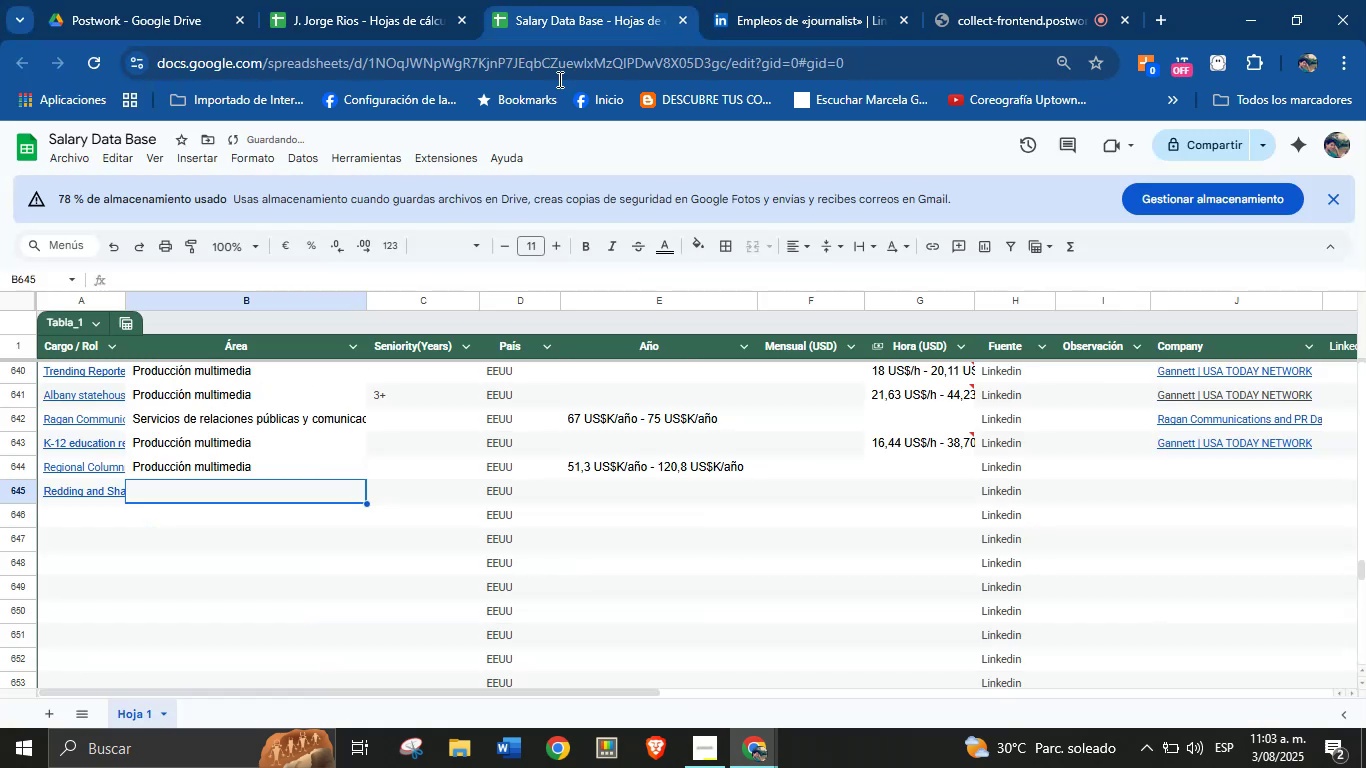 
key(Meta+MetaLeft)
 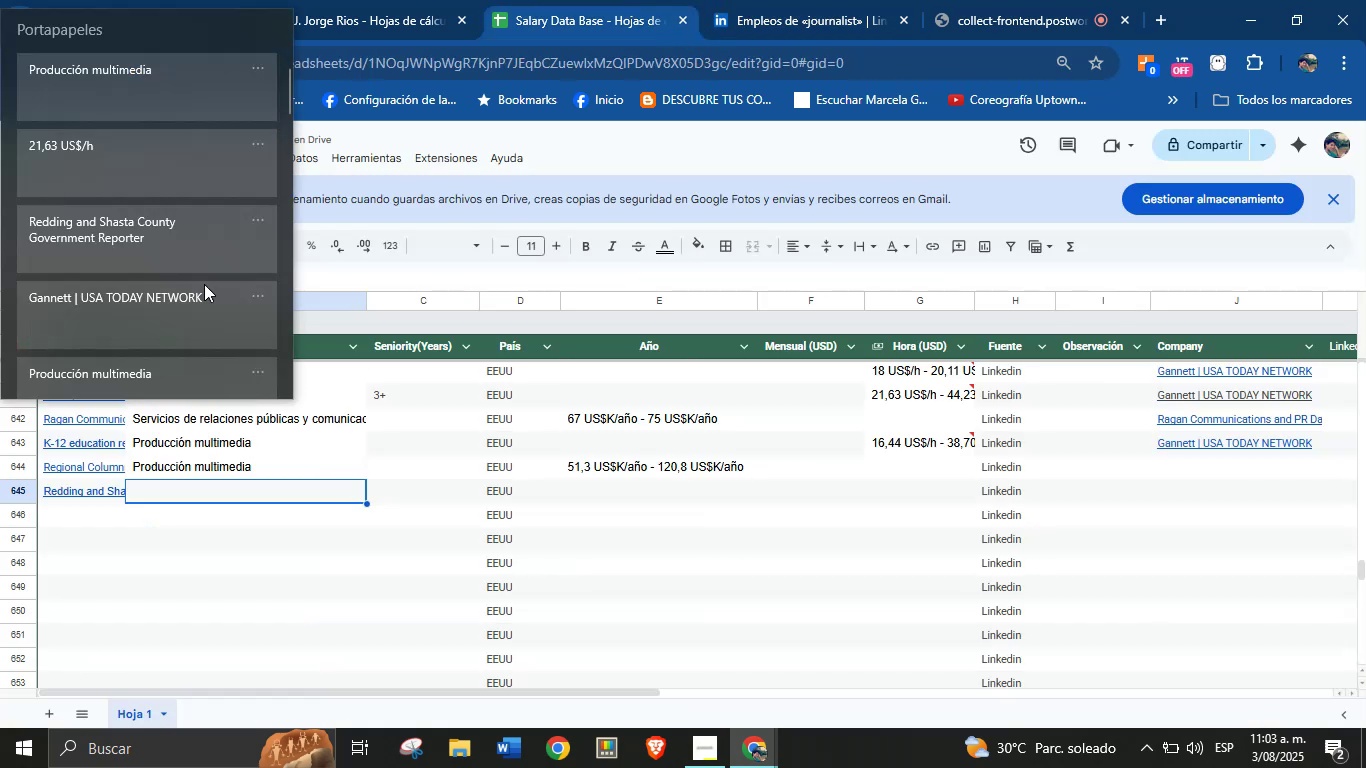 
key(Meta+MetaLeft)
 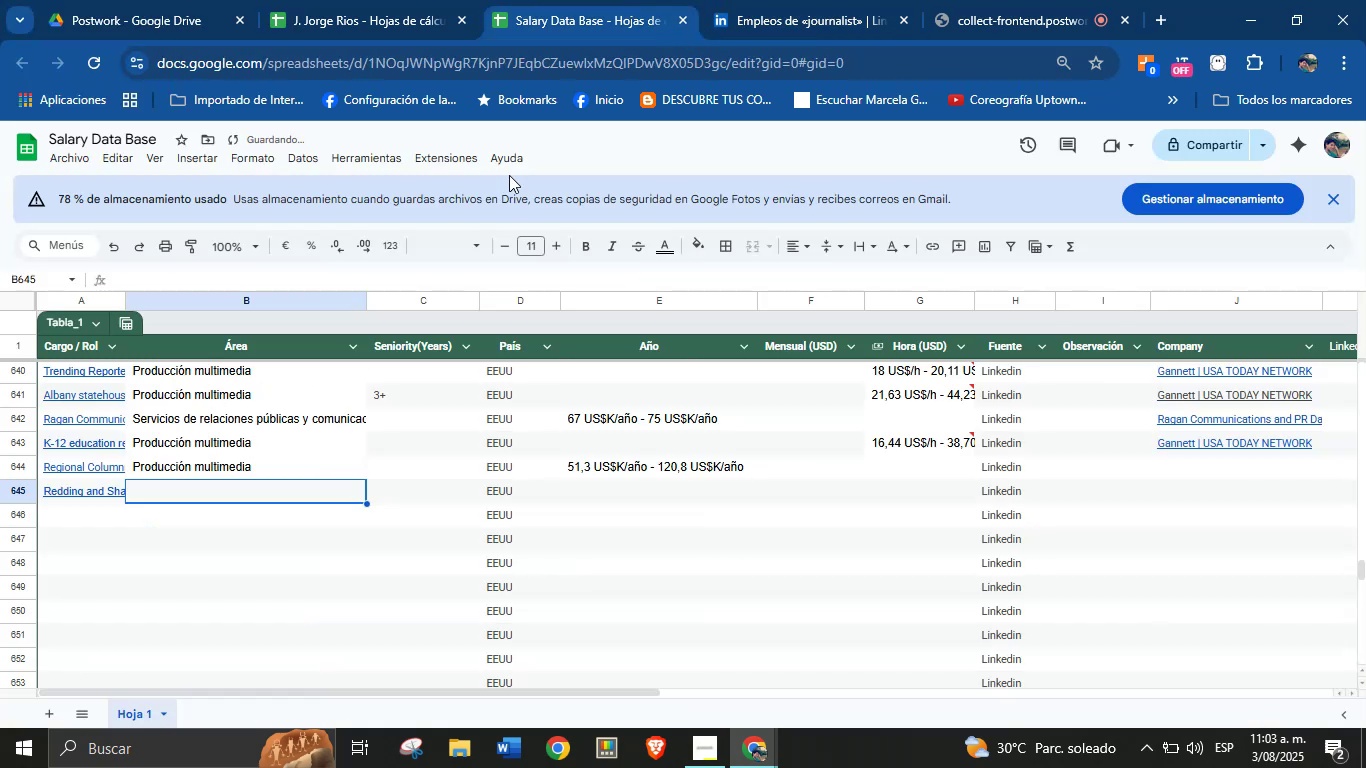 
key(Meta+V)
 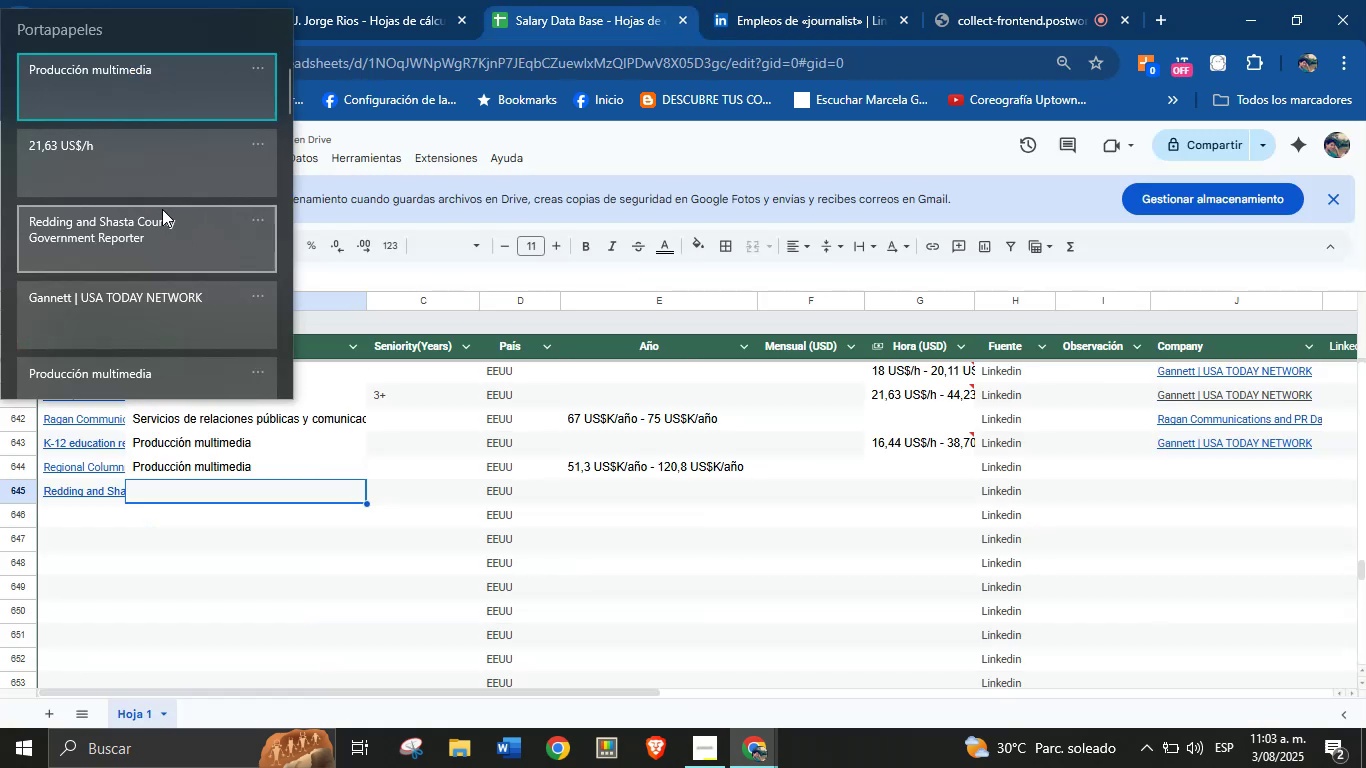 
left_click([168, 98])
 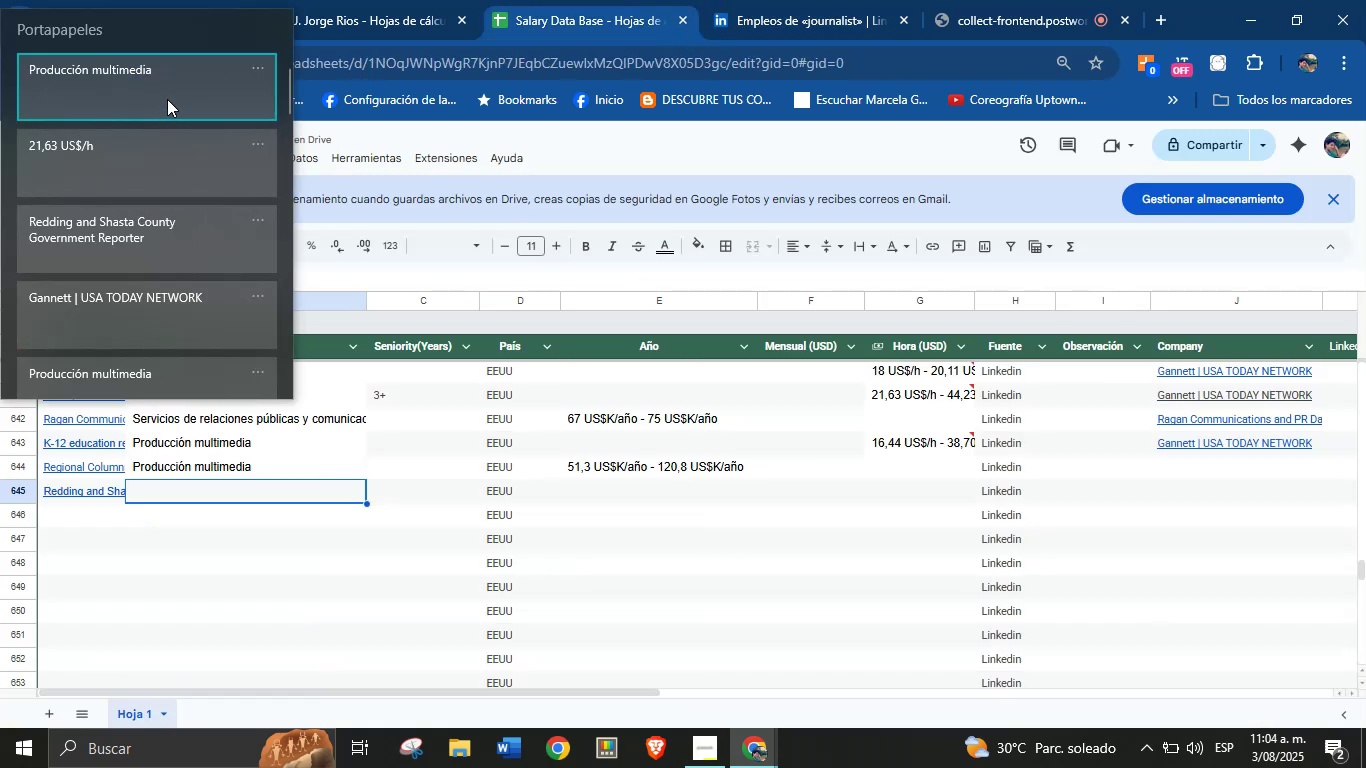 
key(Control+ControlLeft)
 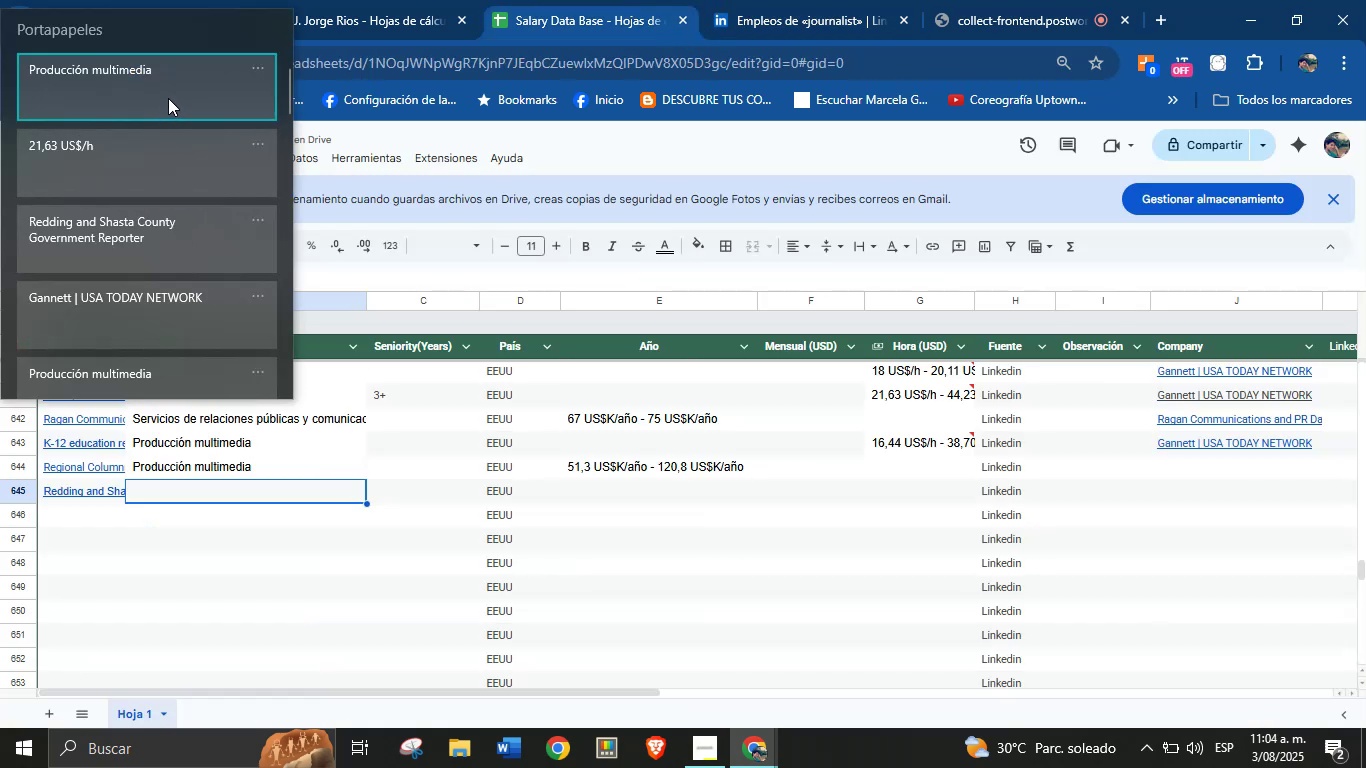 
hold_key(key=V, duration=1.53)
 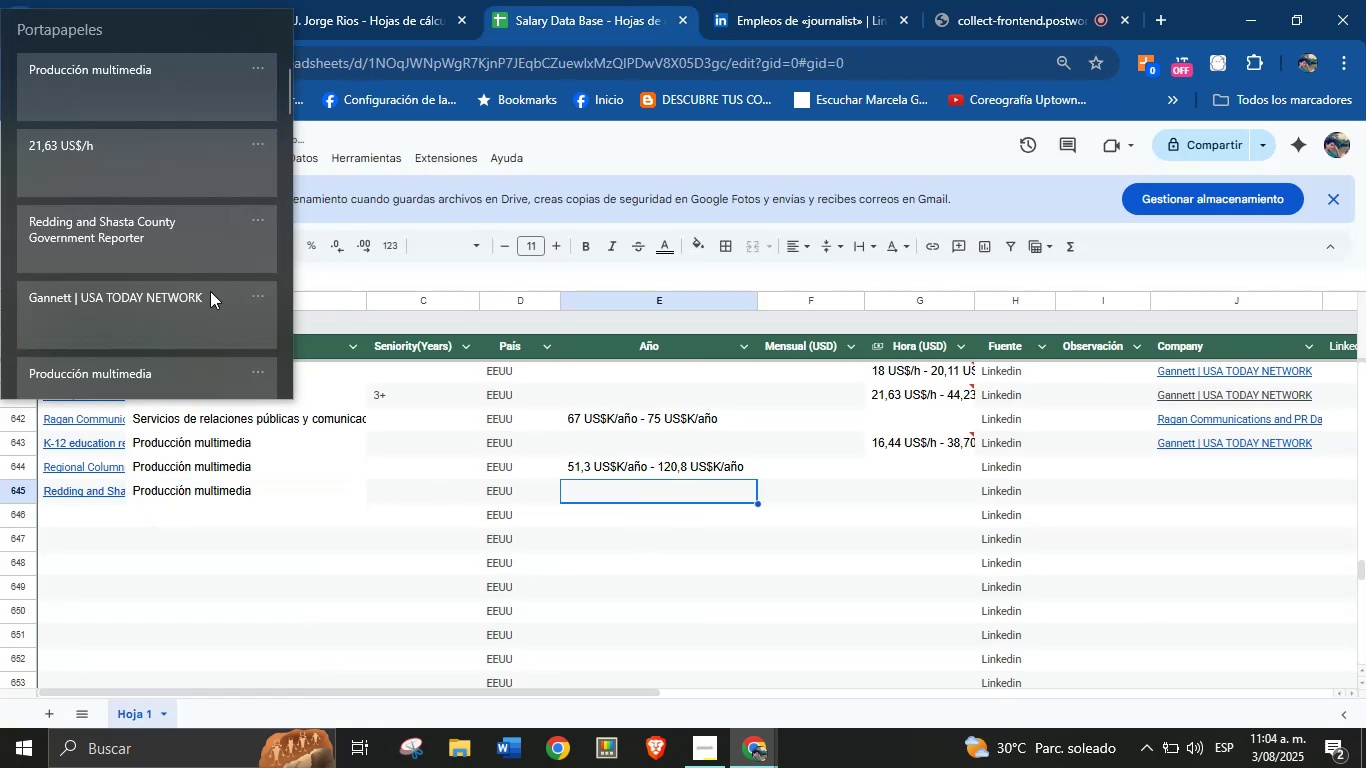 
left_click([645, 492])
 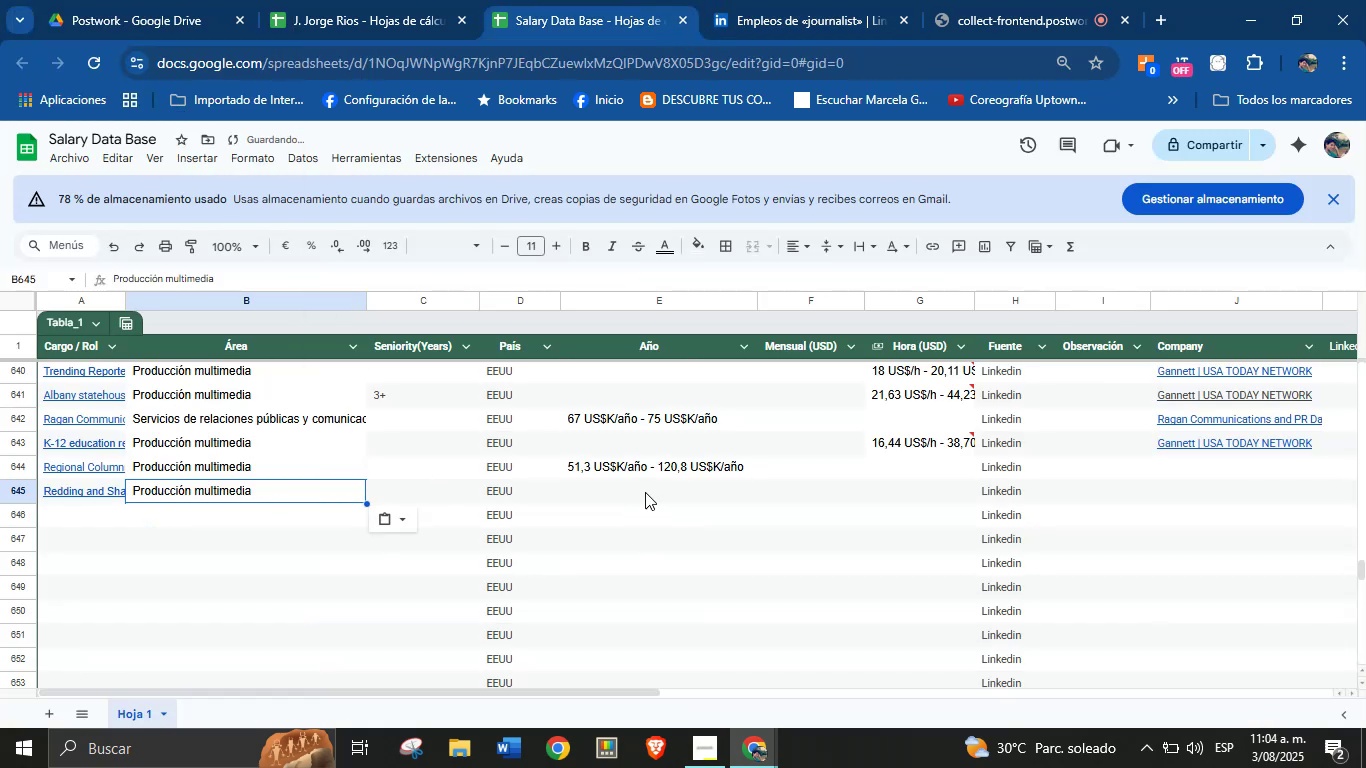 
key(Meta+MetaLeft)
 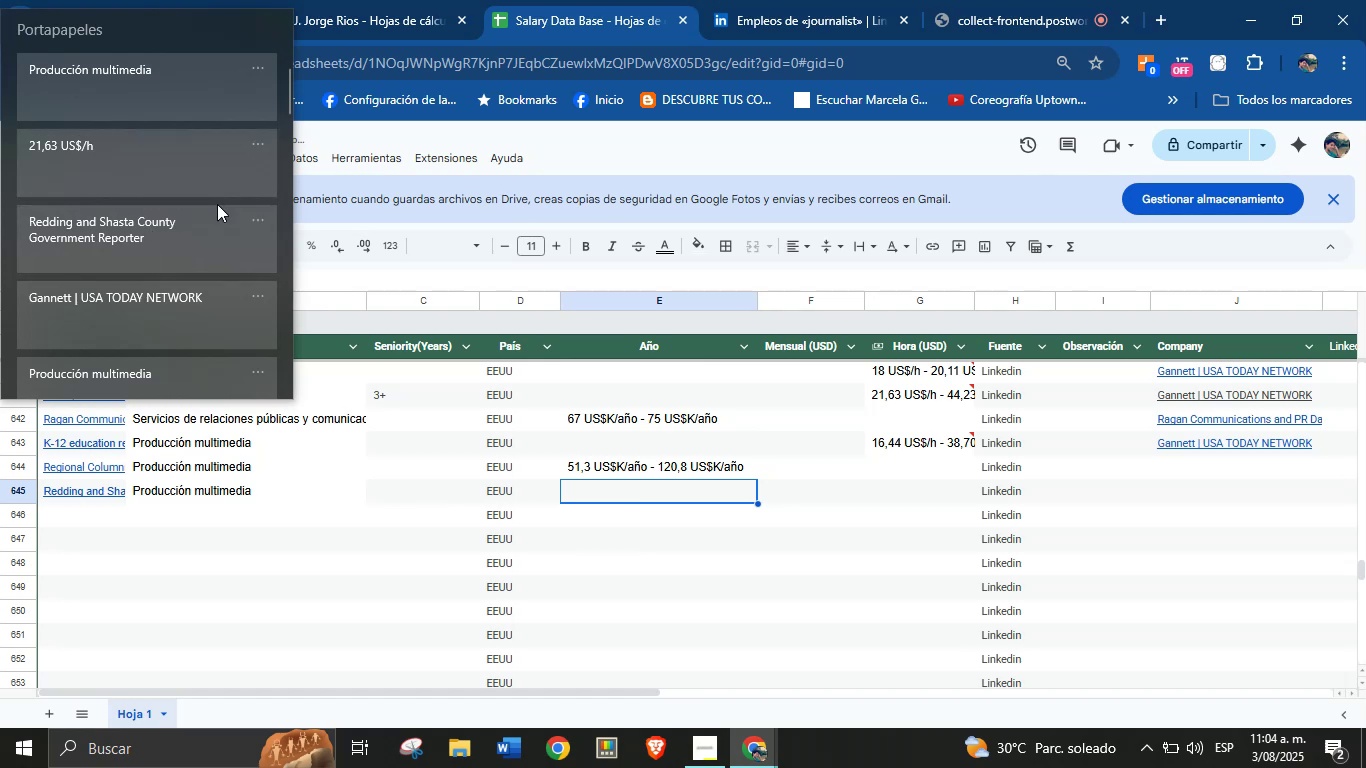 
key(Meta+MetaLeft)
 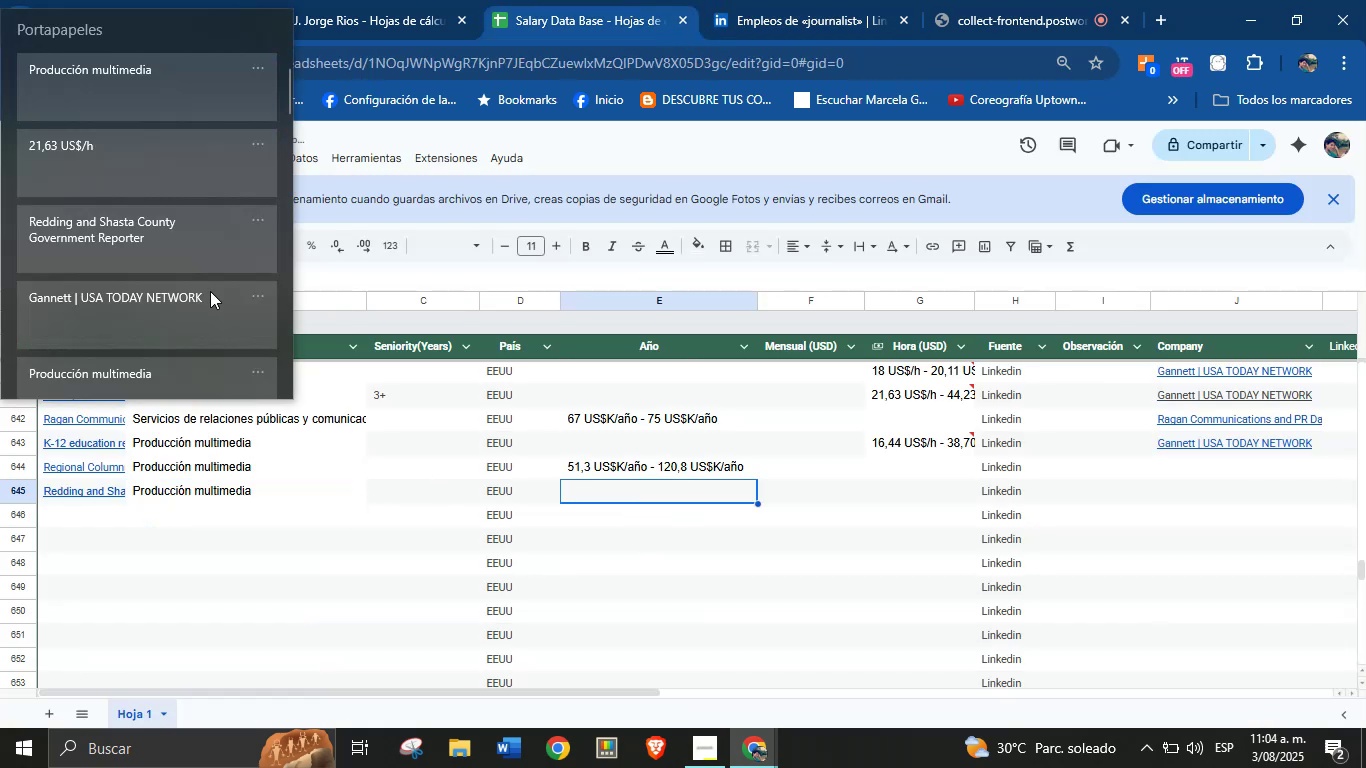 
left_click([154, 172])
 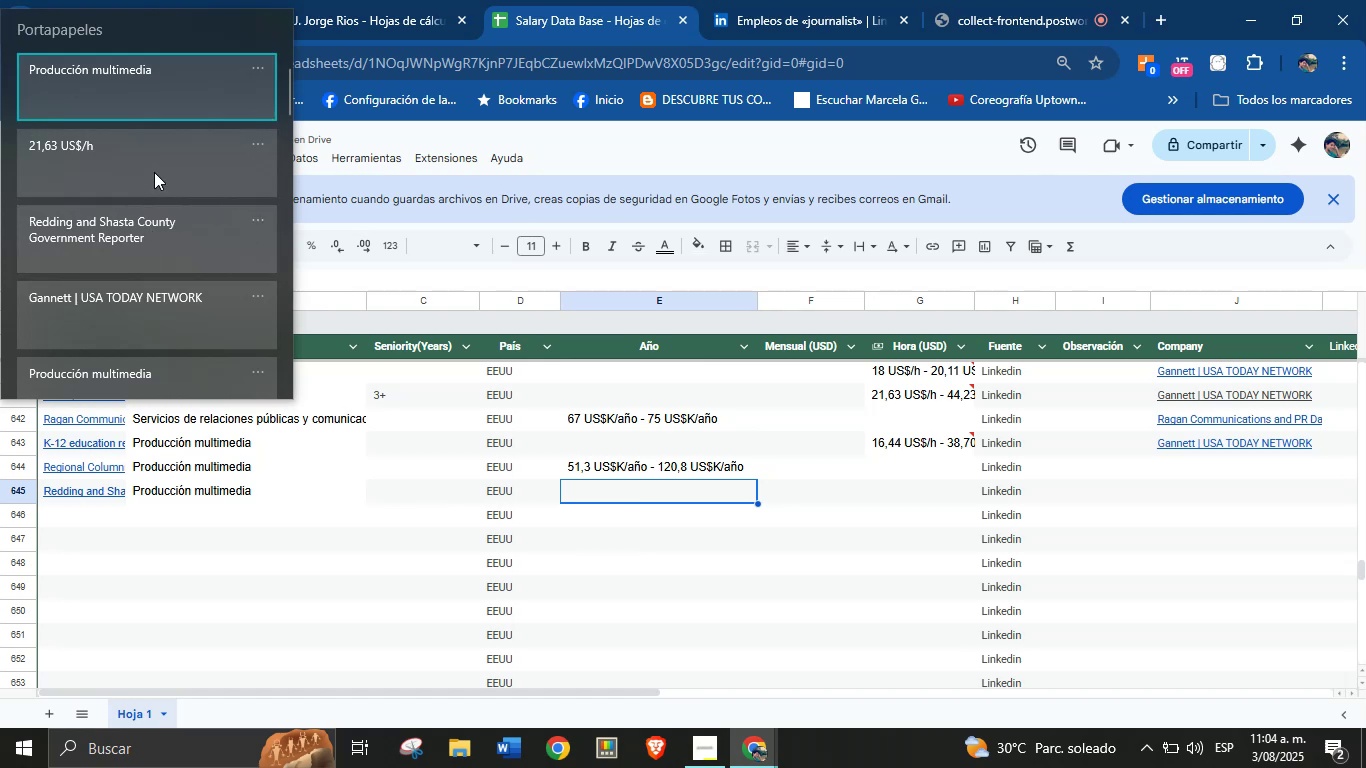 
key(Control+ControlLeft)
 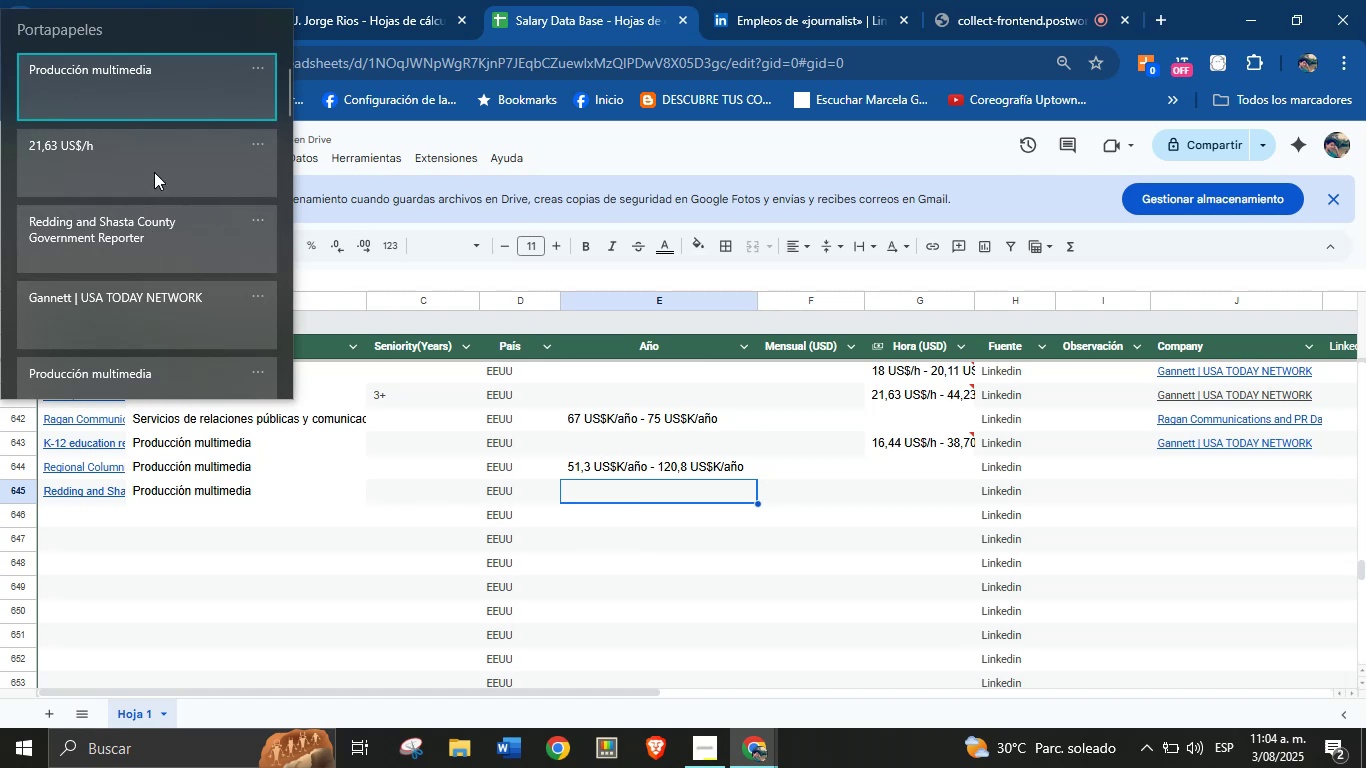 
key(Control+V)
 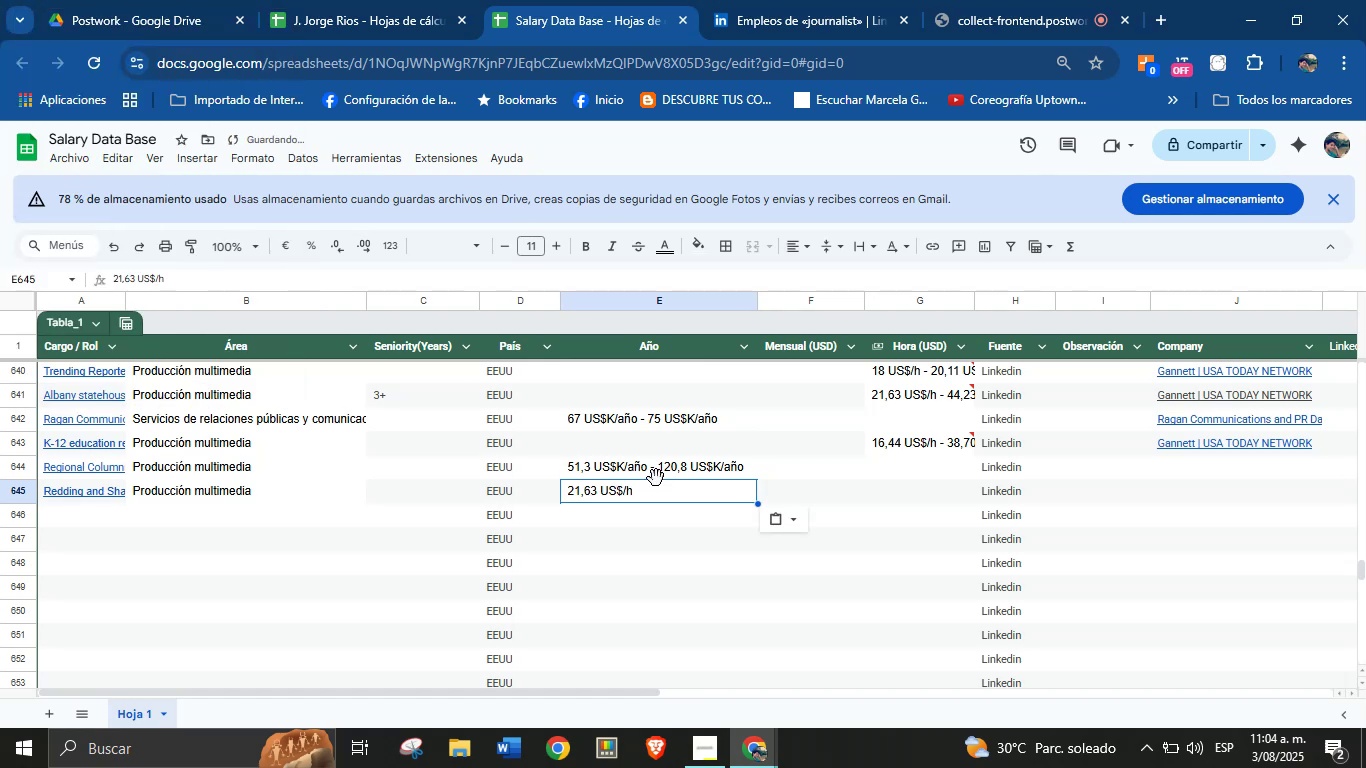 
left_click_drag(start_coordinate=[656, 480], to_coordinate=[909, 495])
 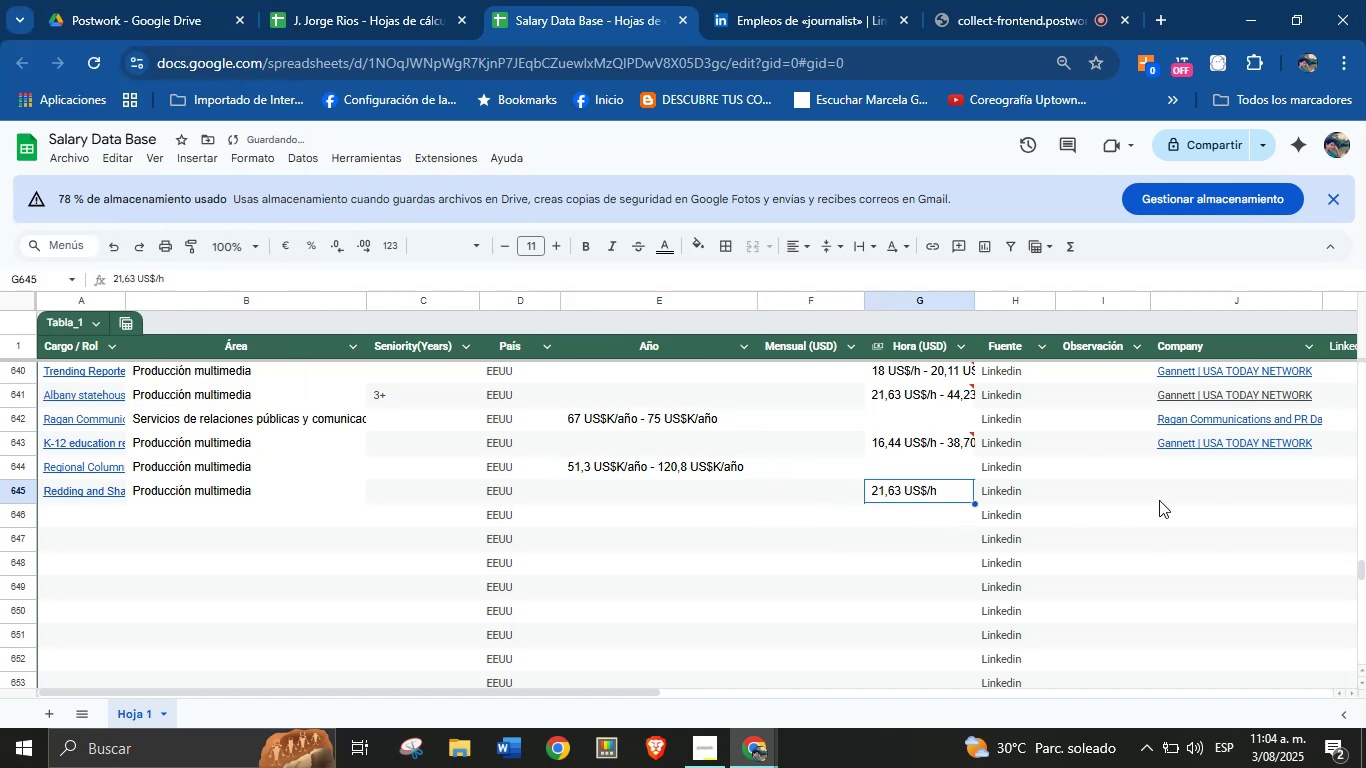 
left_click([1198, 500])
 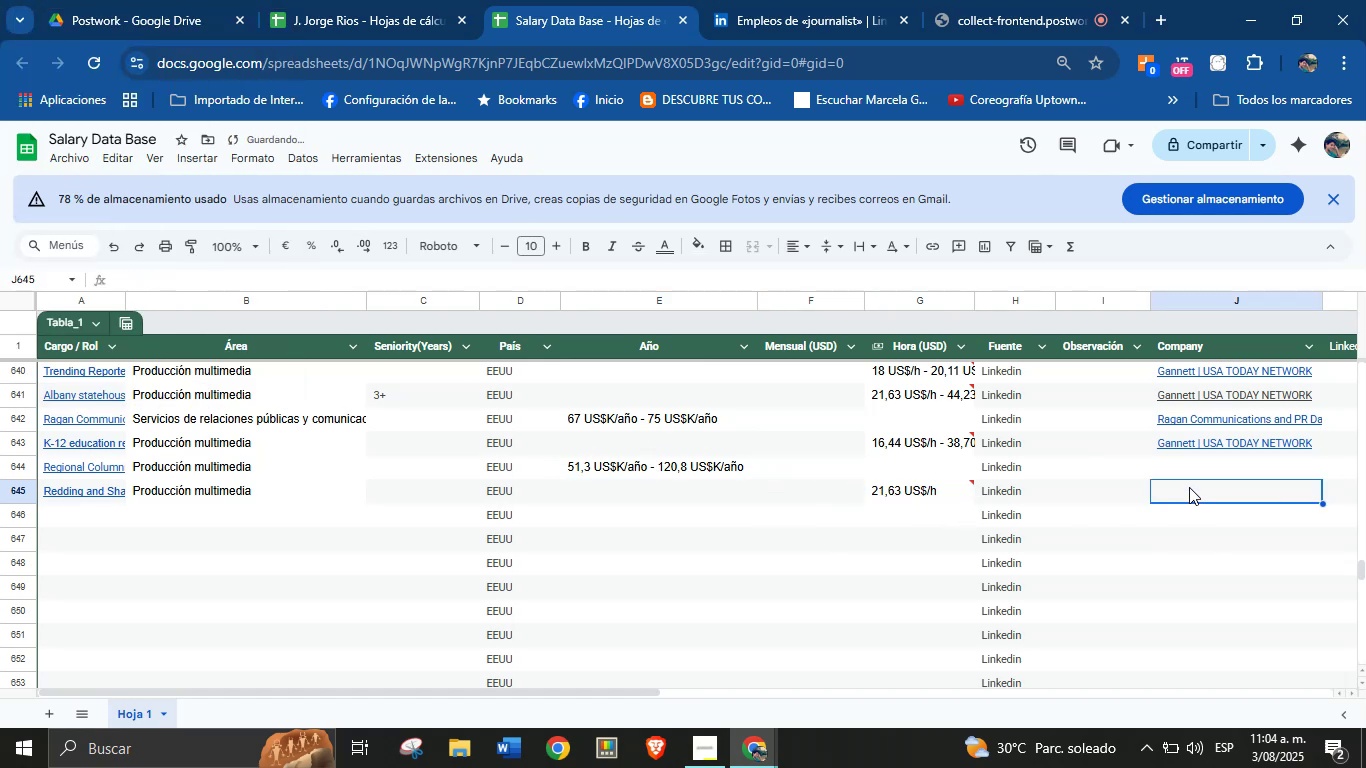 
key(Meta+MetaLeft)
 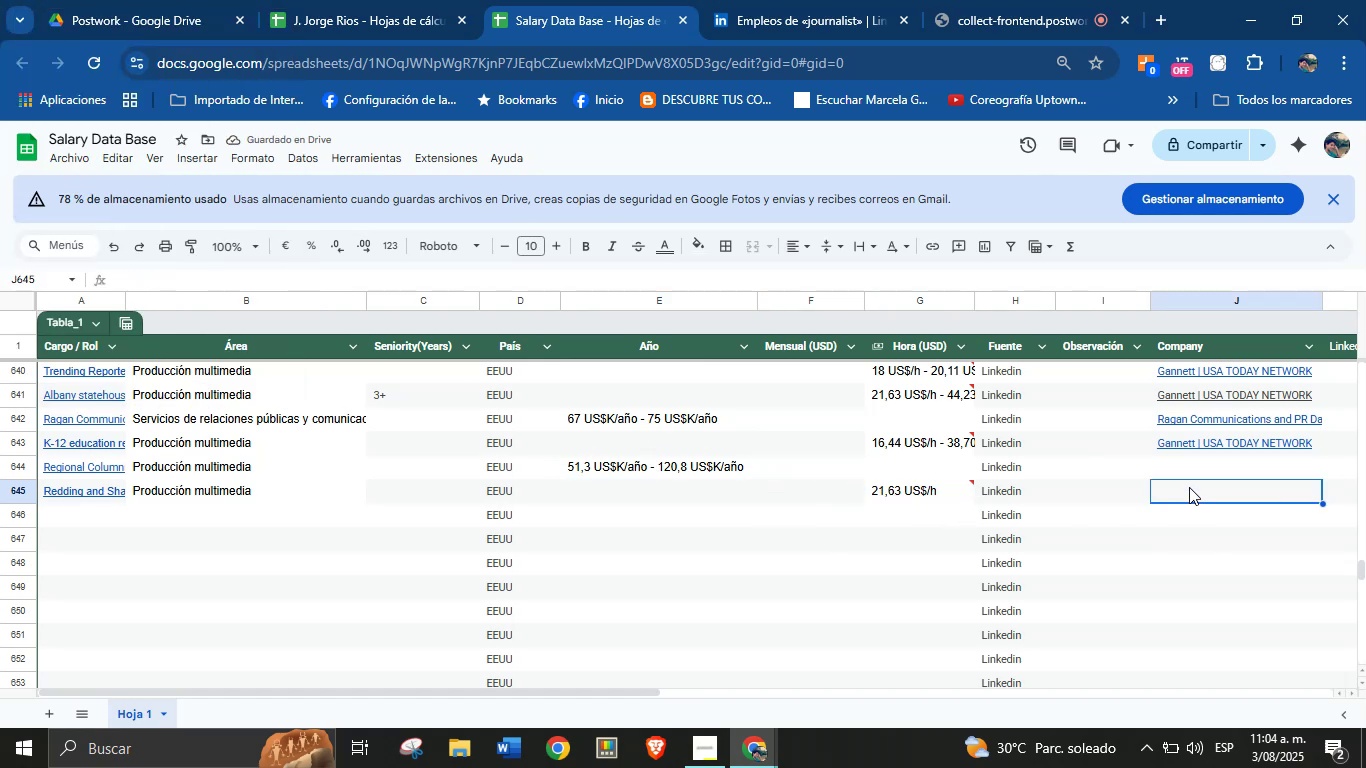 
key(Meta+MetaLeft)
 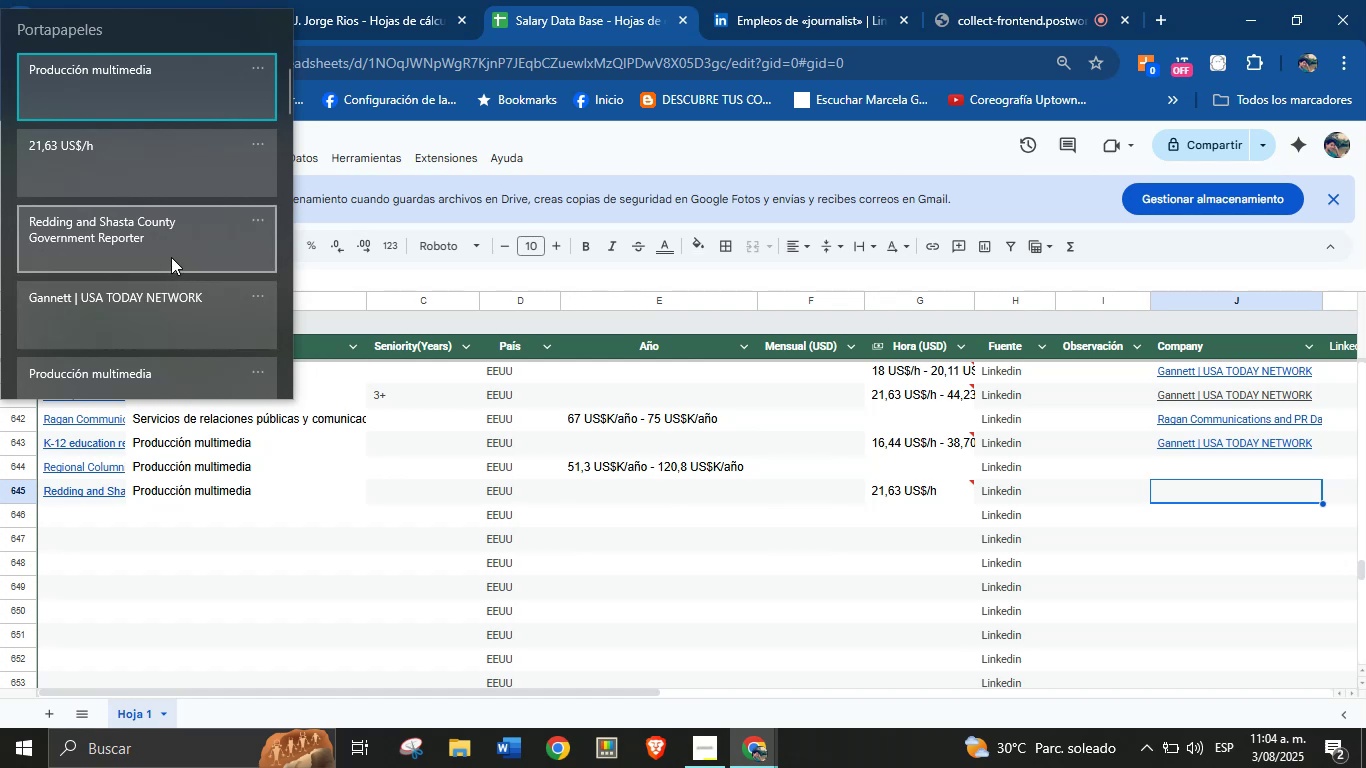 
key(Meta+V)
 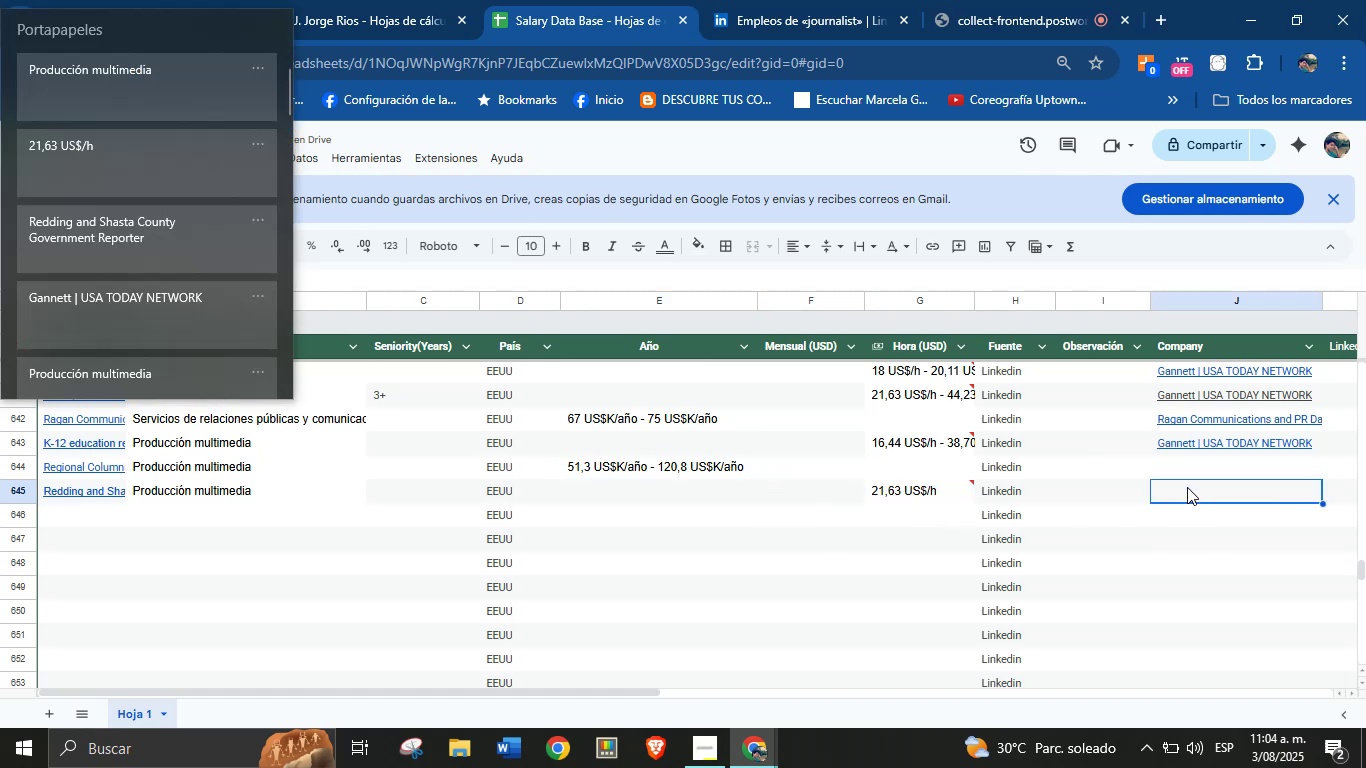 
left_click([172, 294])
 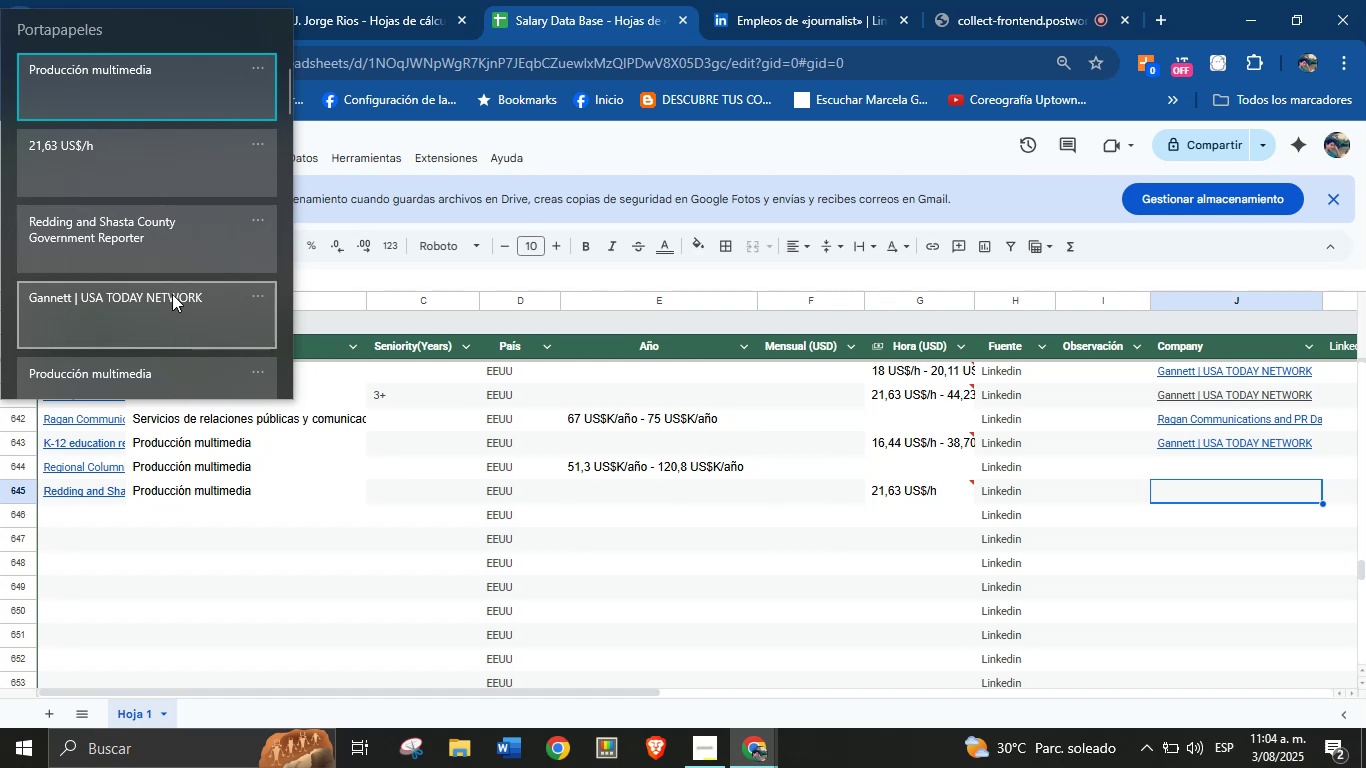 
key(Control+ControlLeft)
 